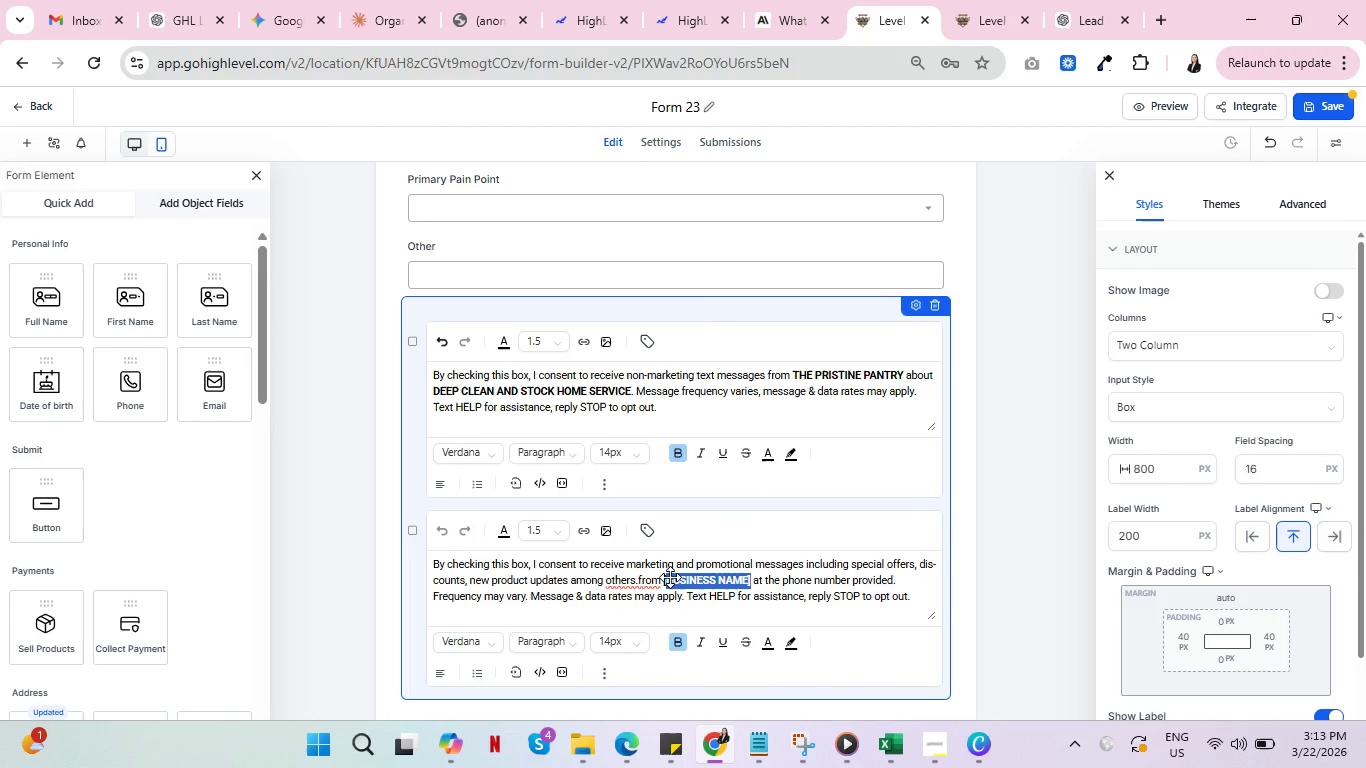 
type(THE PRISTINE)
 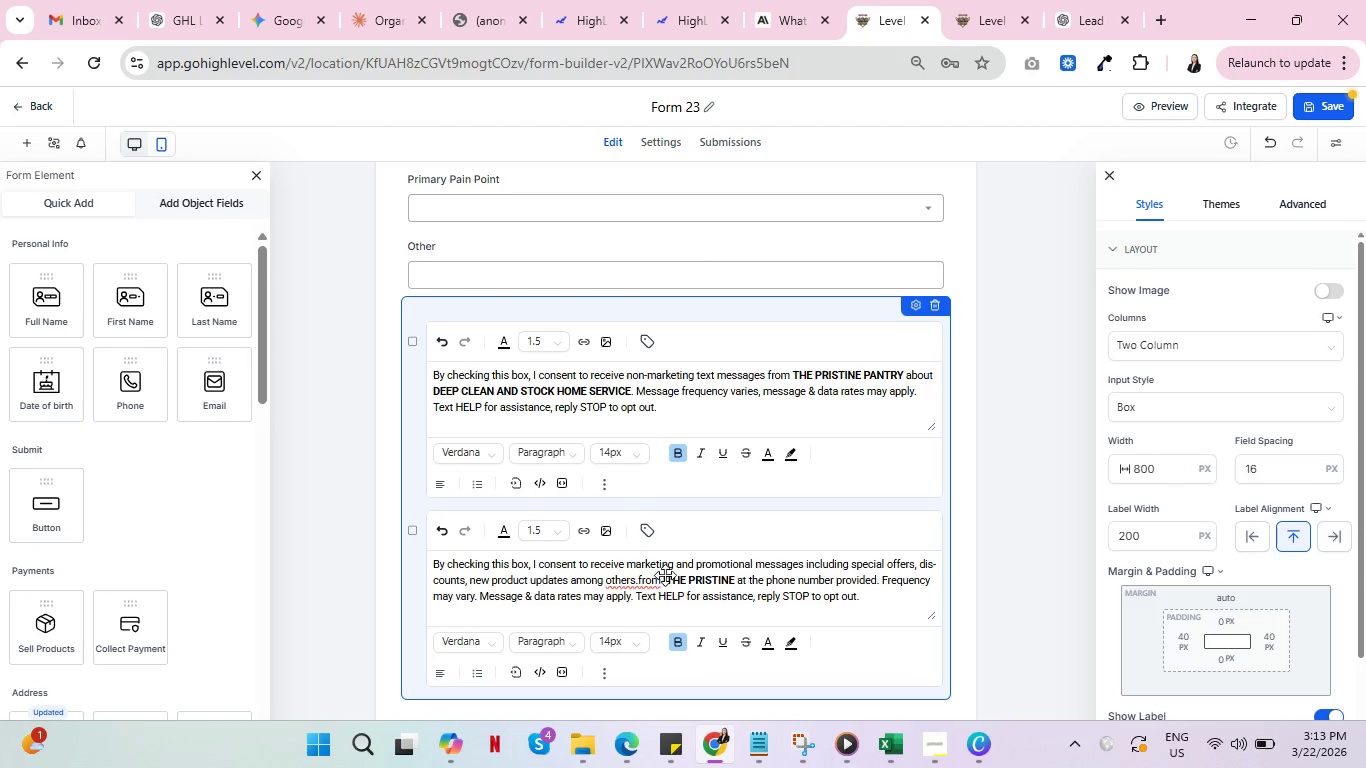 
left_click([671, 576])
 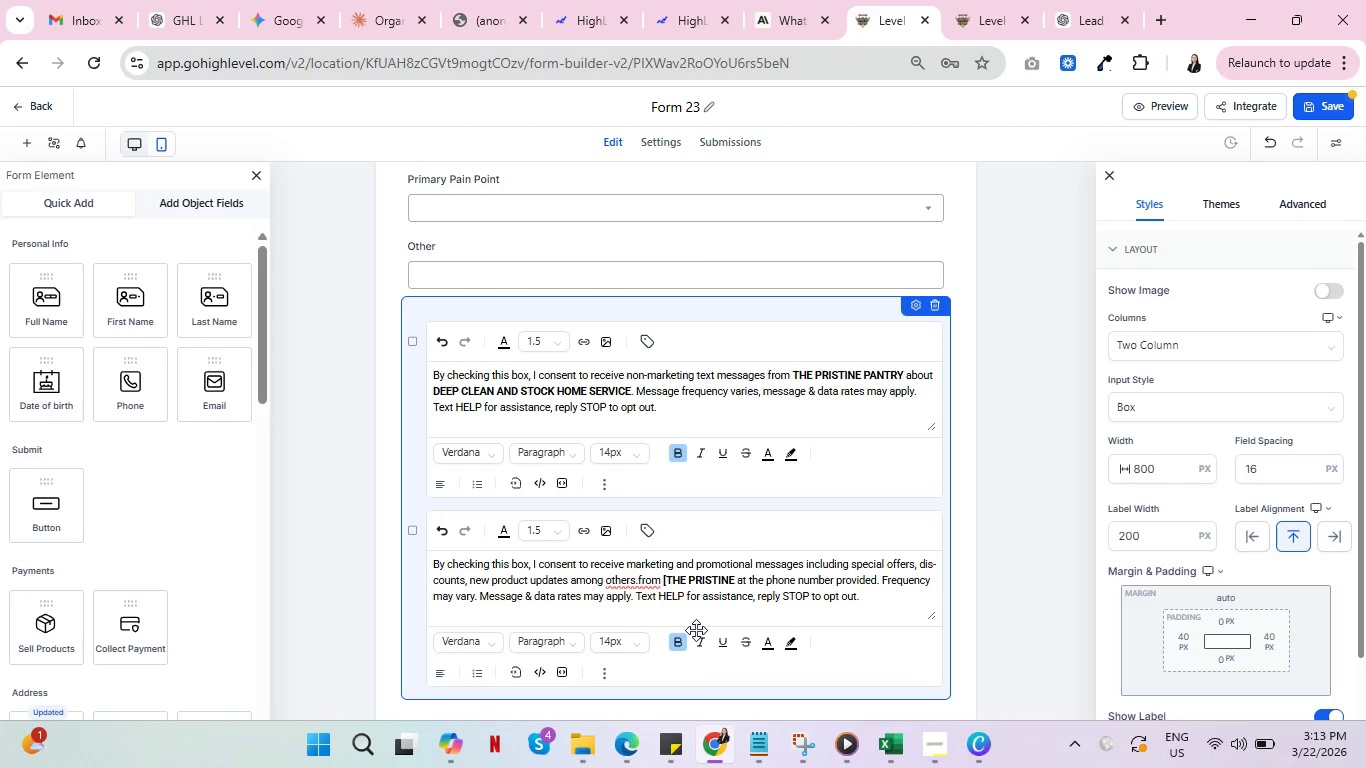 
key(ArrowLeft)
 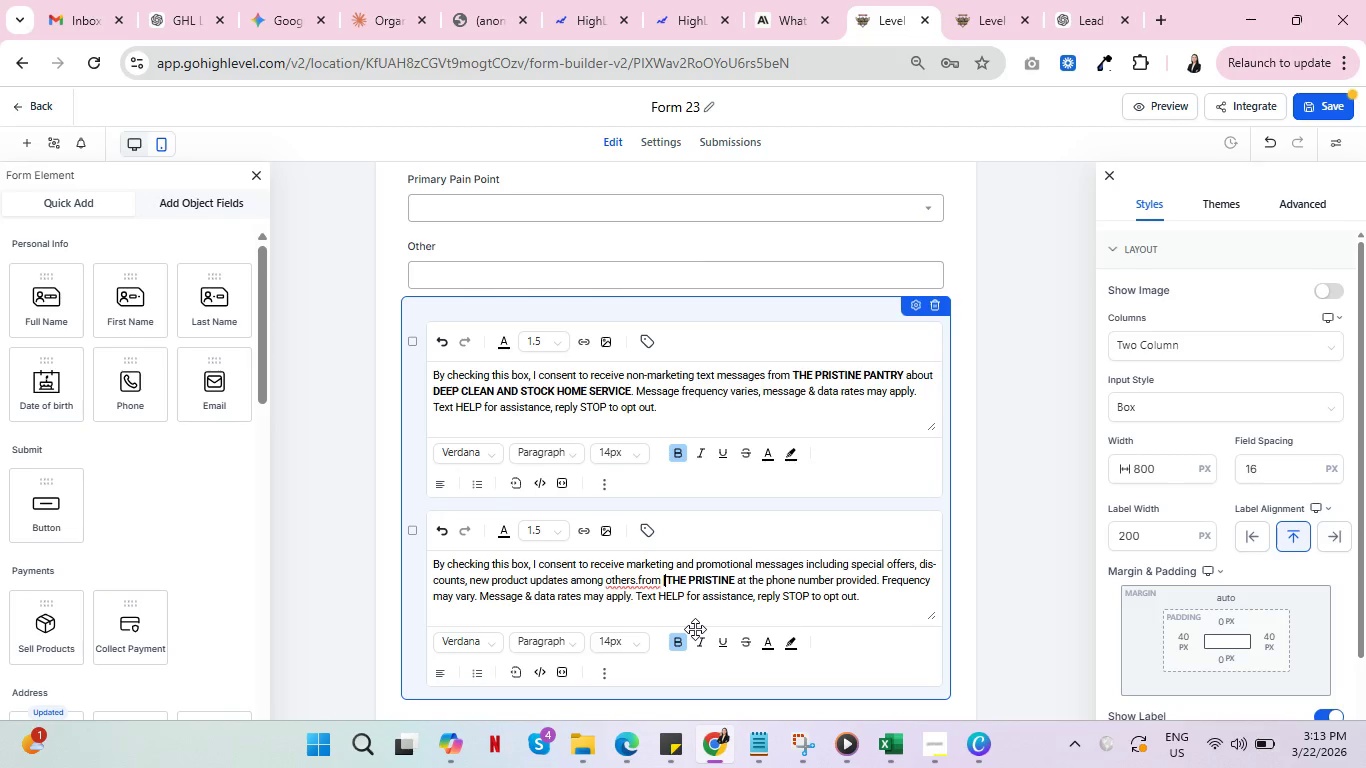 
key(Backspace)
 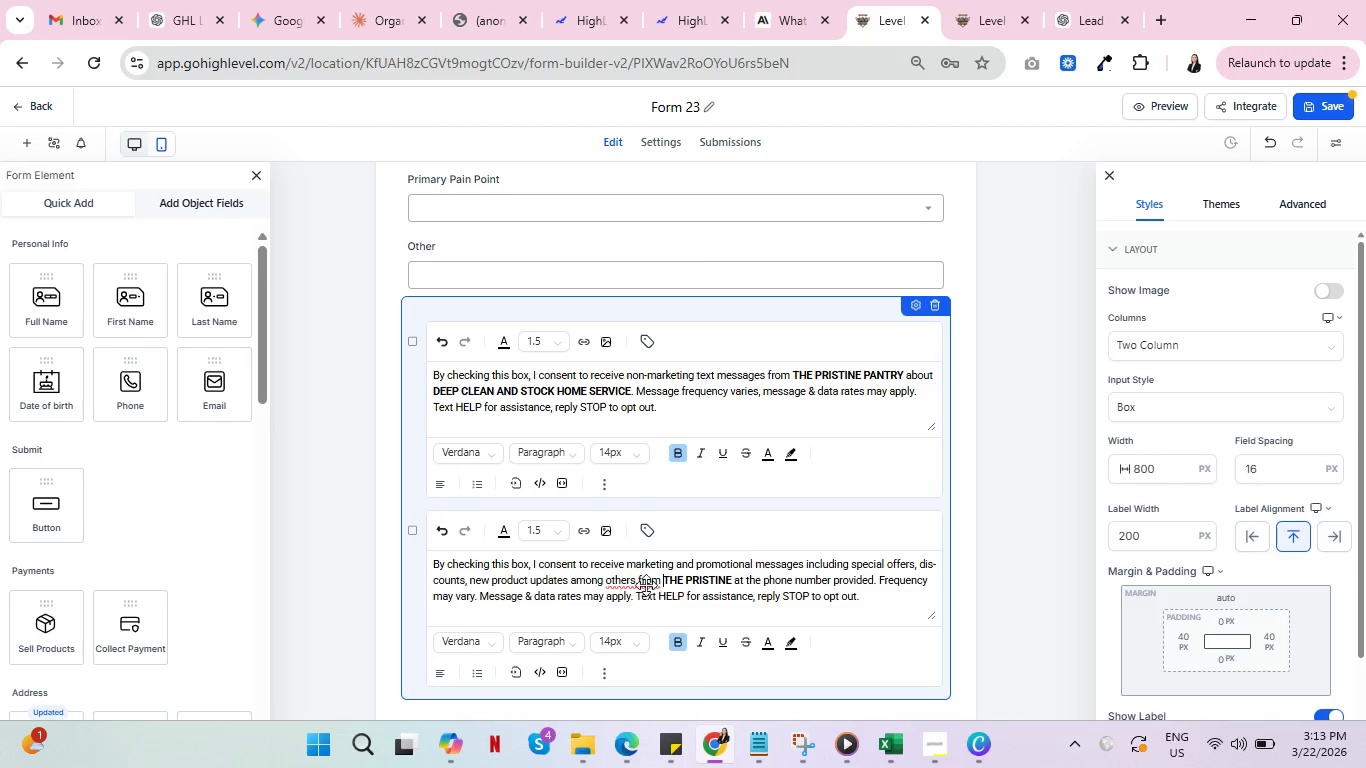 
left_click([640, 576])
 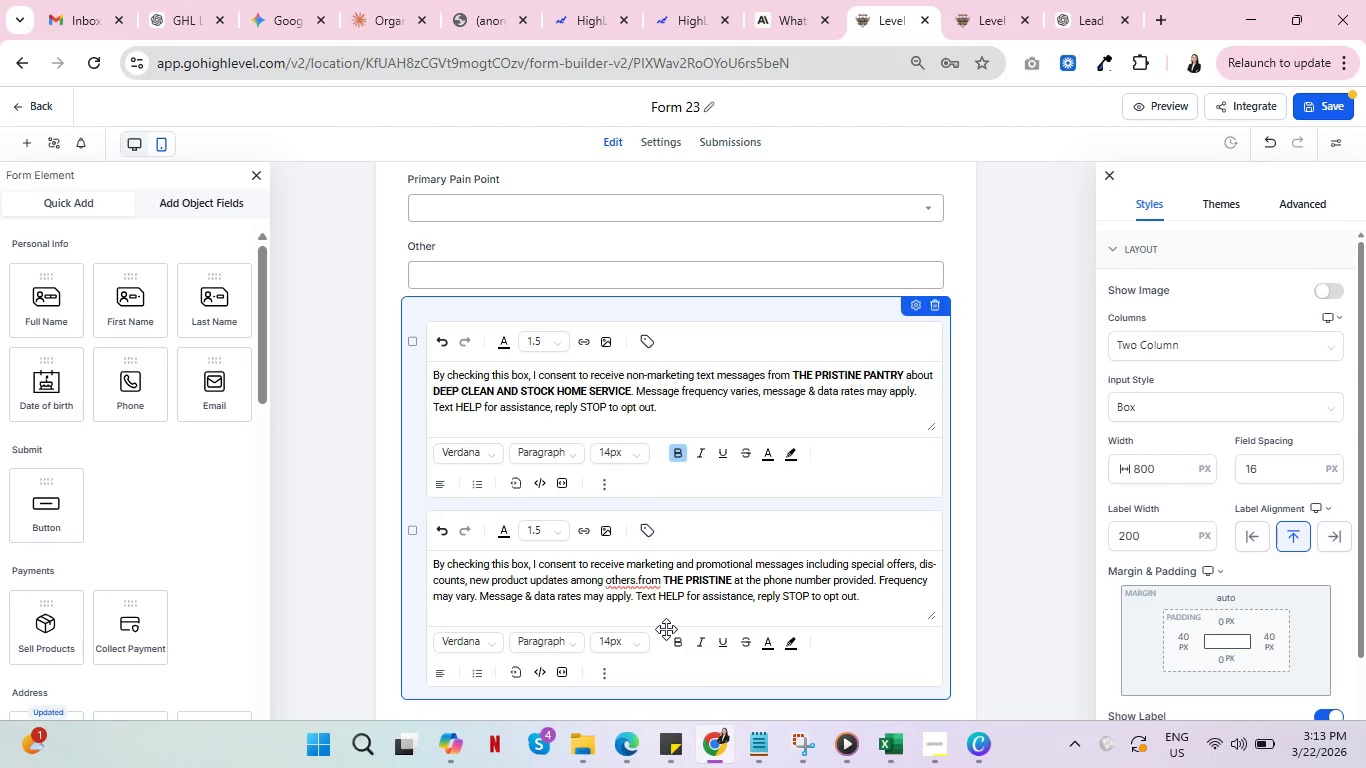 
key(ArrowLeft)
 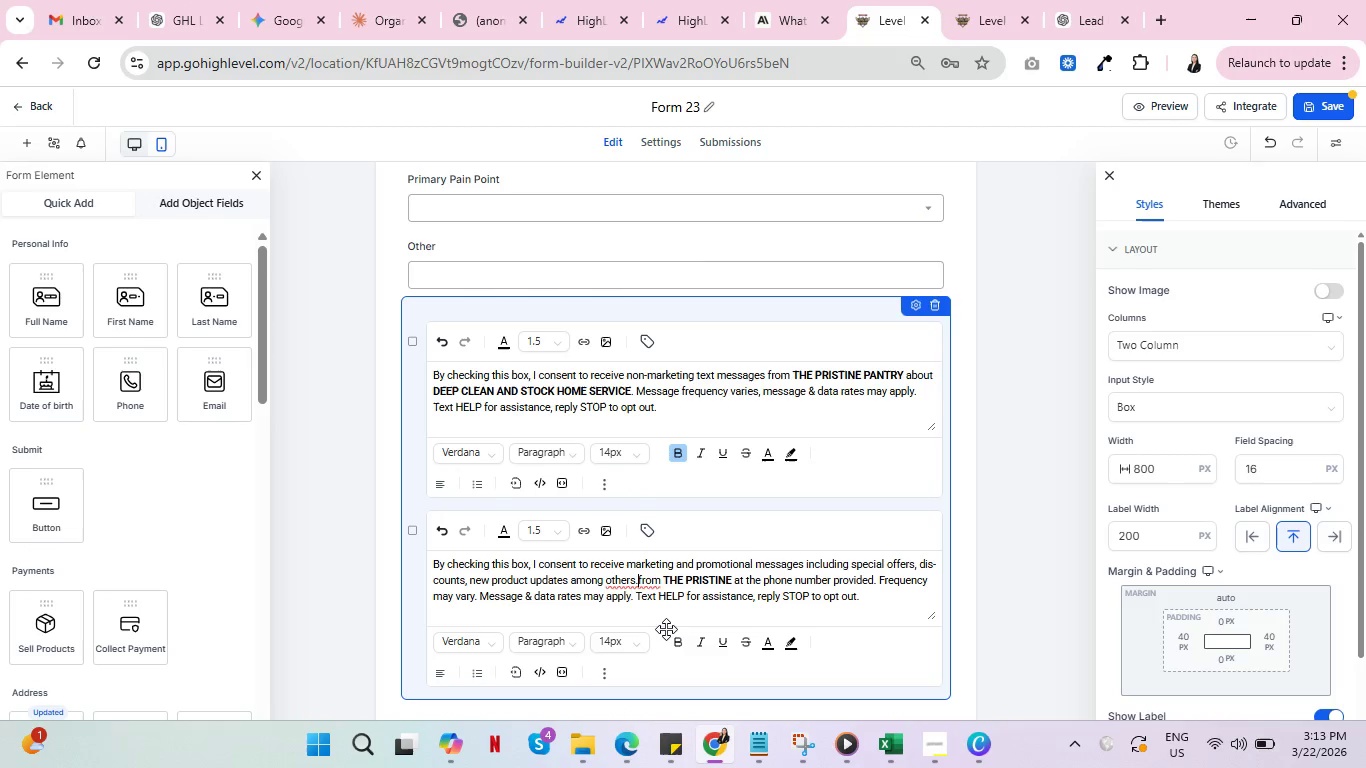 
type( [Delete]r[Delete]F)
key(Backspace)
key(Backspace)
type(FR)
key(Backspace)
key(Backspace)
type(fR)
 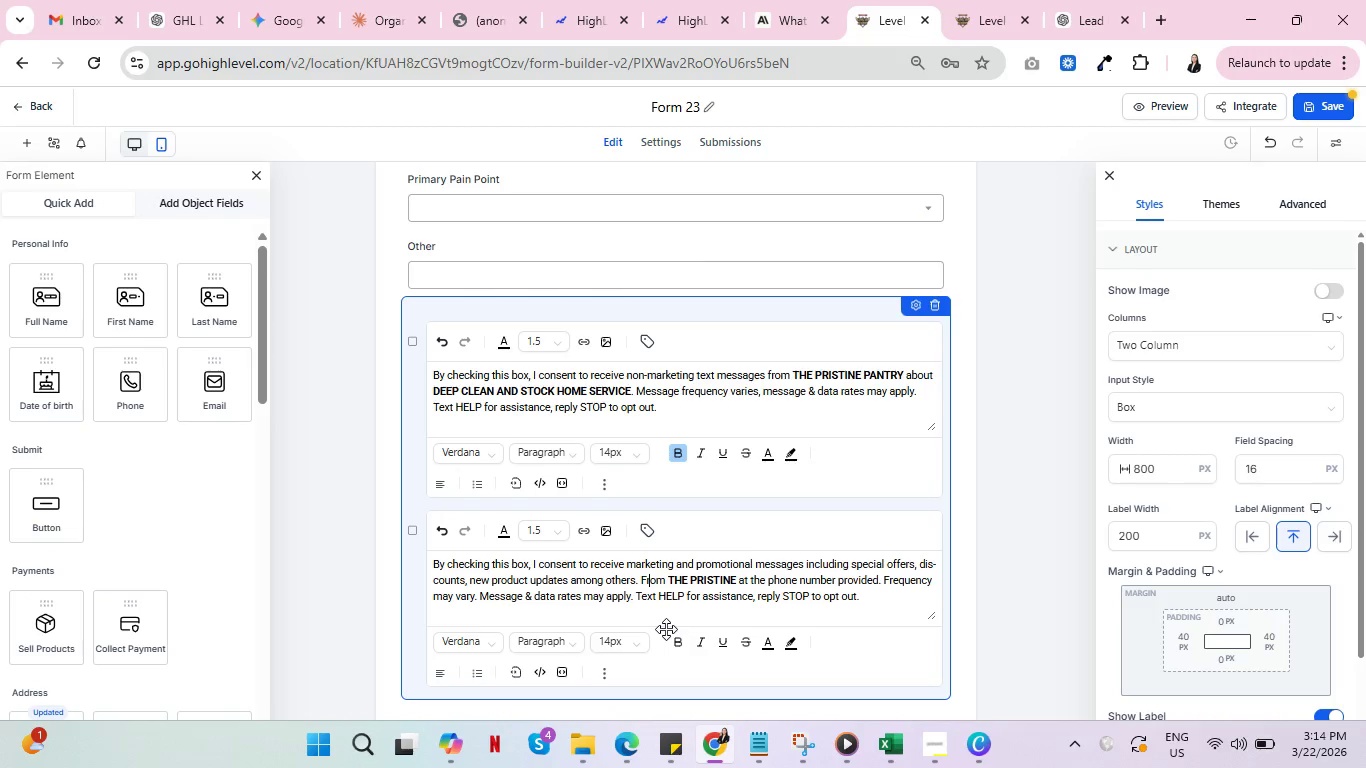 
wait(16.06)
 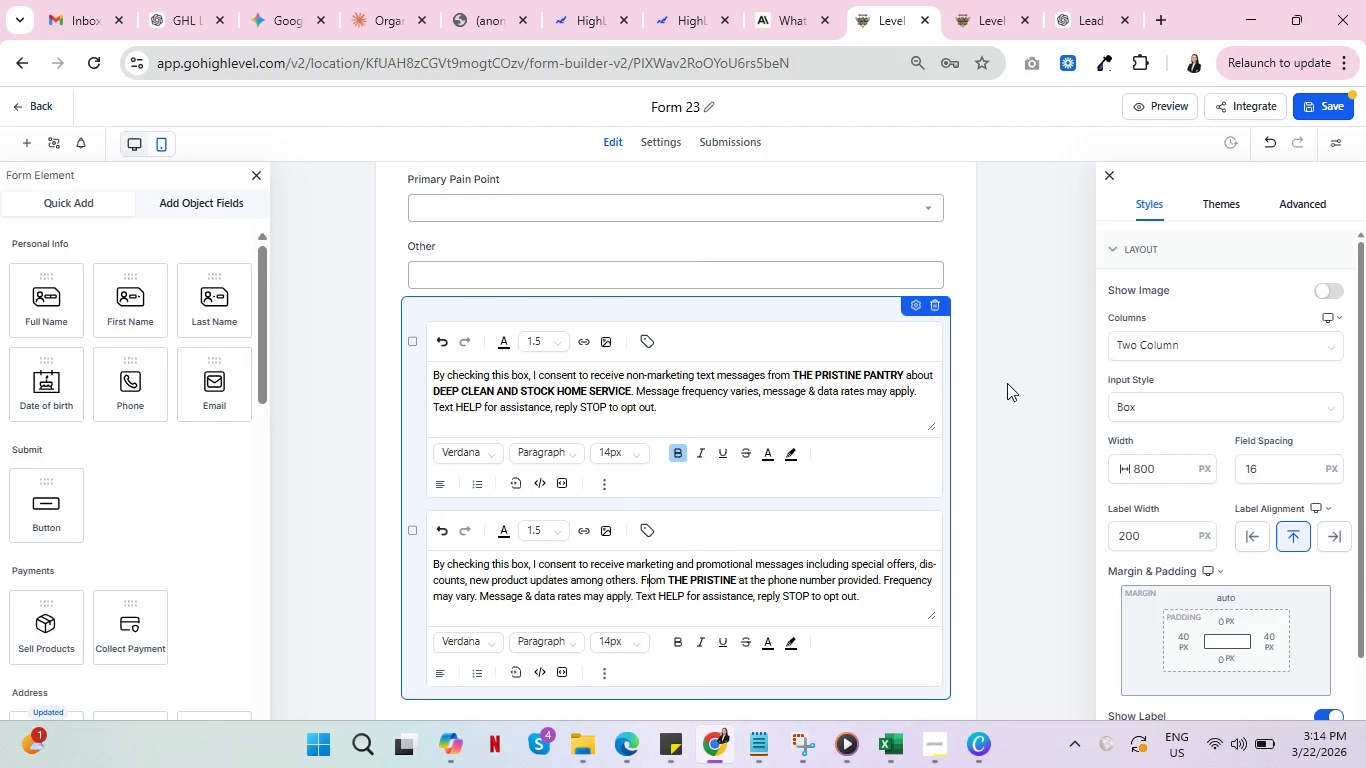 
scroll: coordinate [942, 432], scroll_direction: up, amount: 3.0
 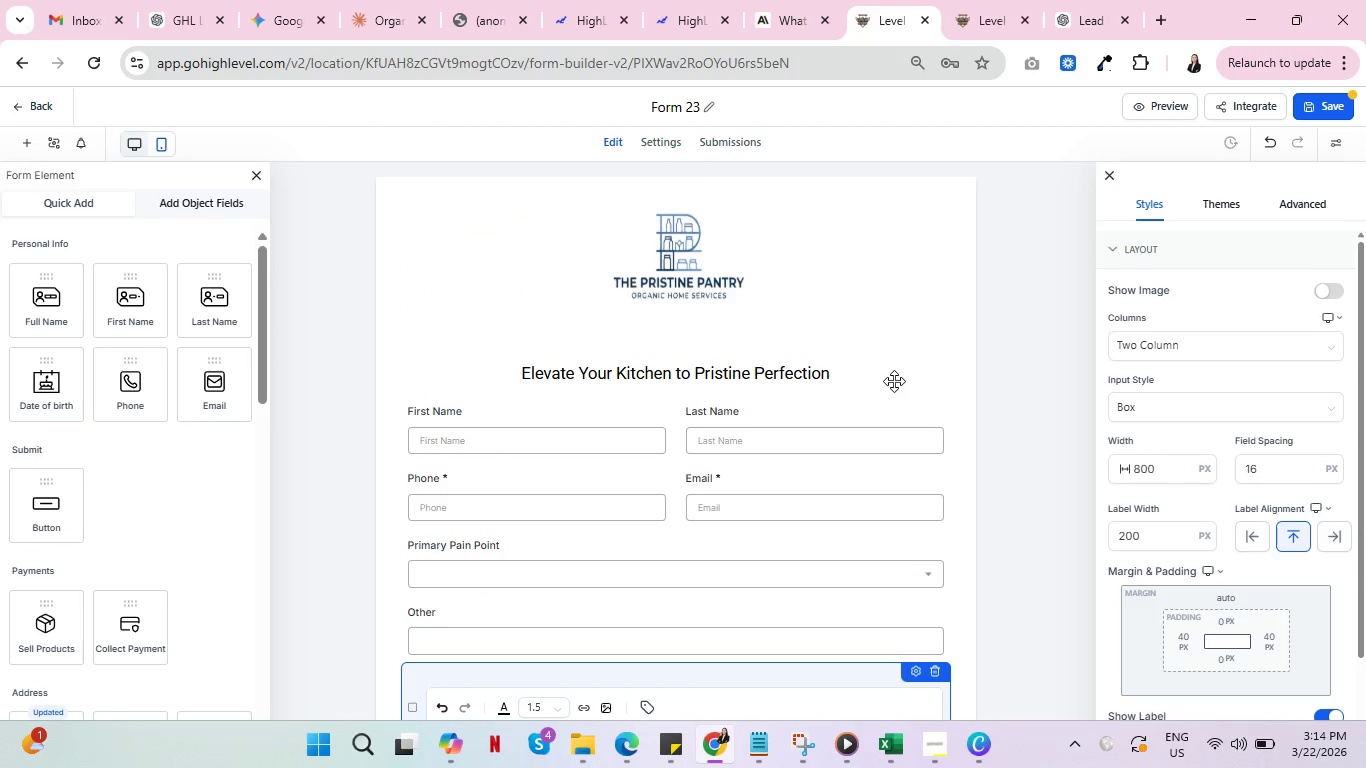 
left_click([894, 381])
 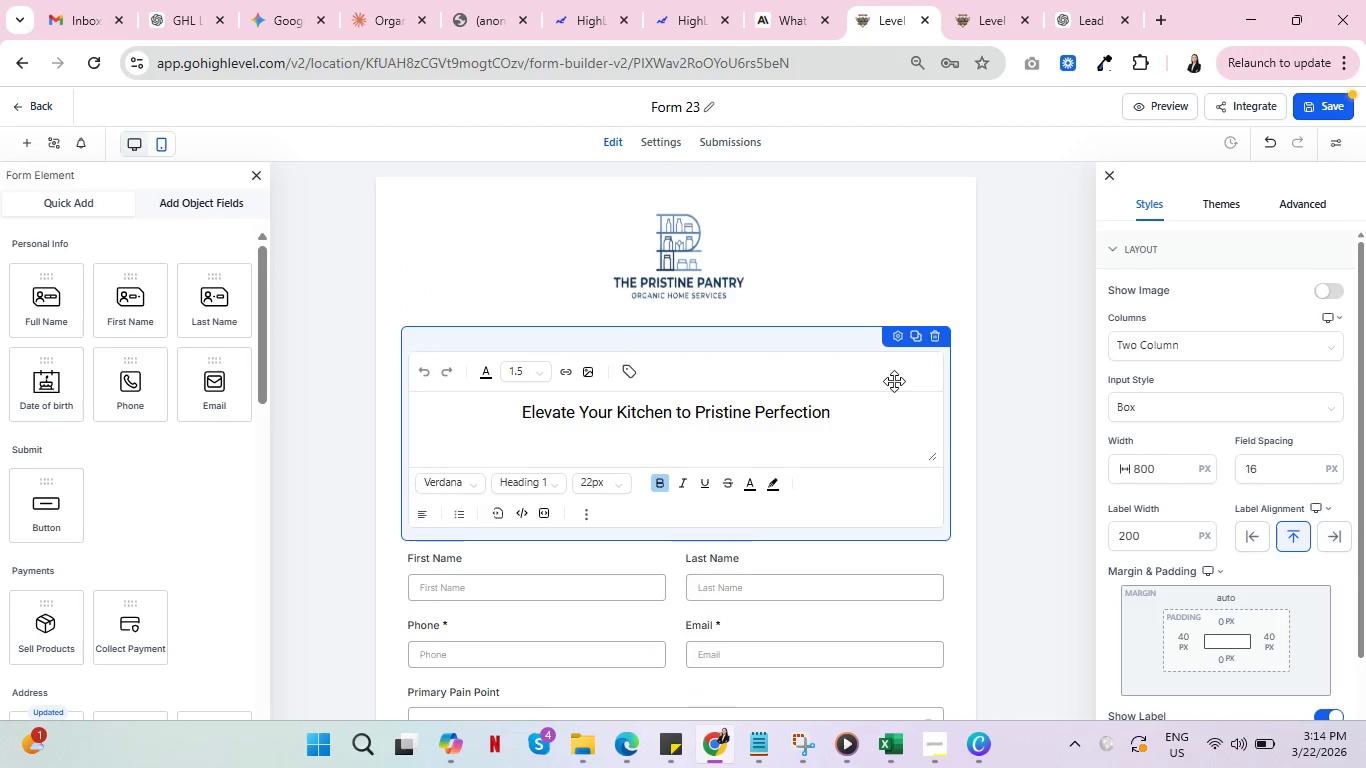 
scroll: coordinate [769, 463], scroll_direction: none, amount: 0.0
 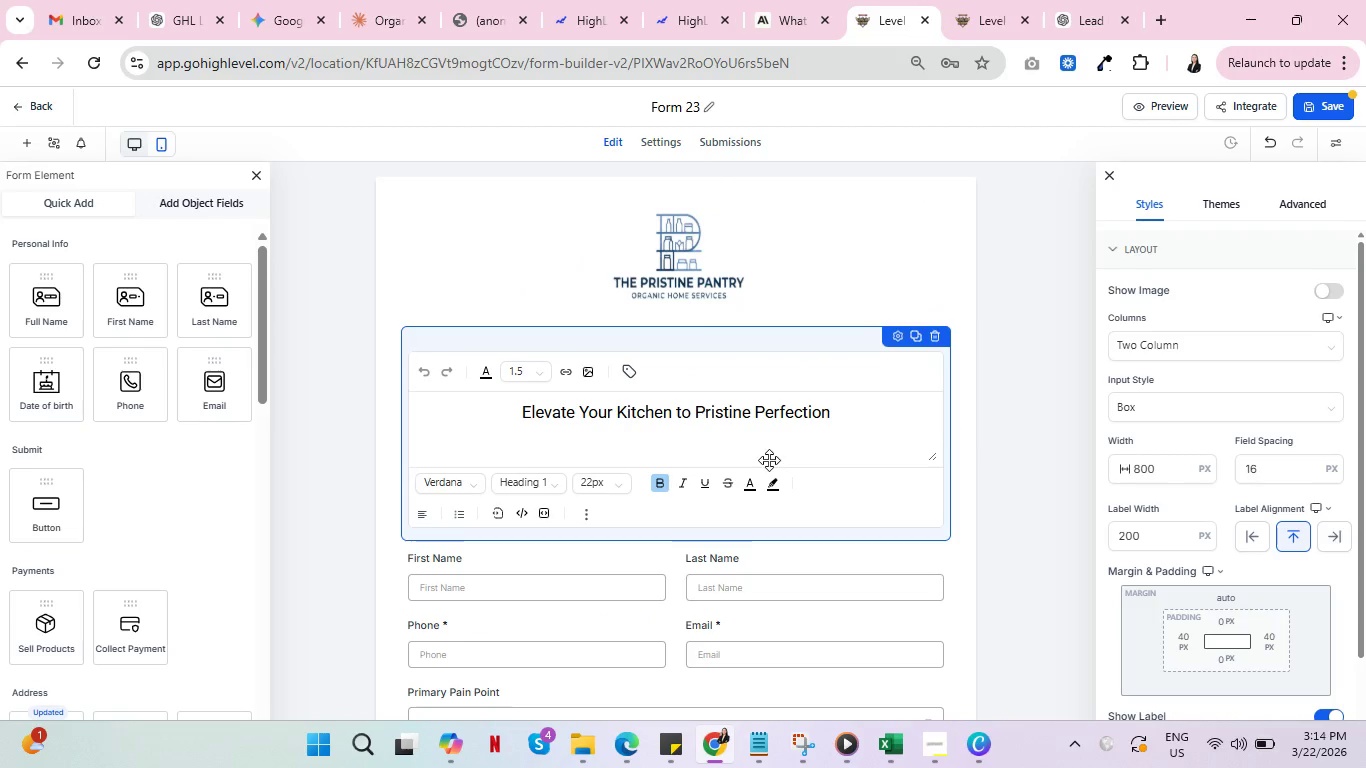 
scroll: coordinate [841, 535], scroll_direction: down, amount: 14.0
 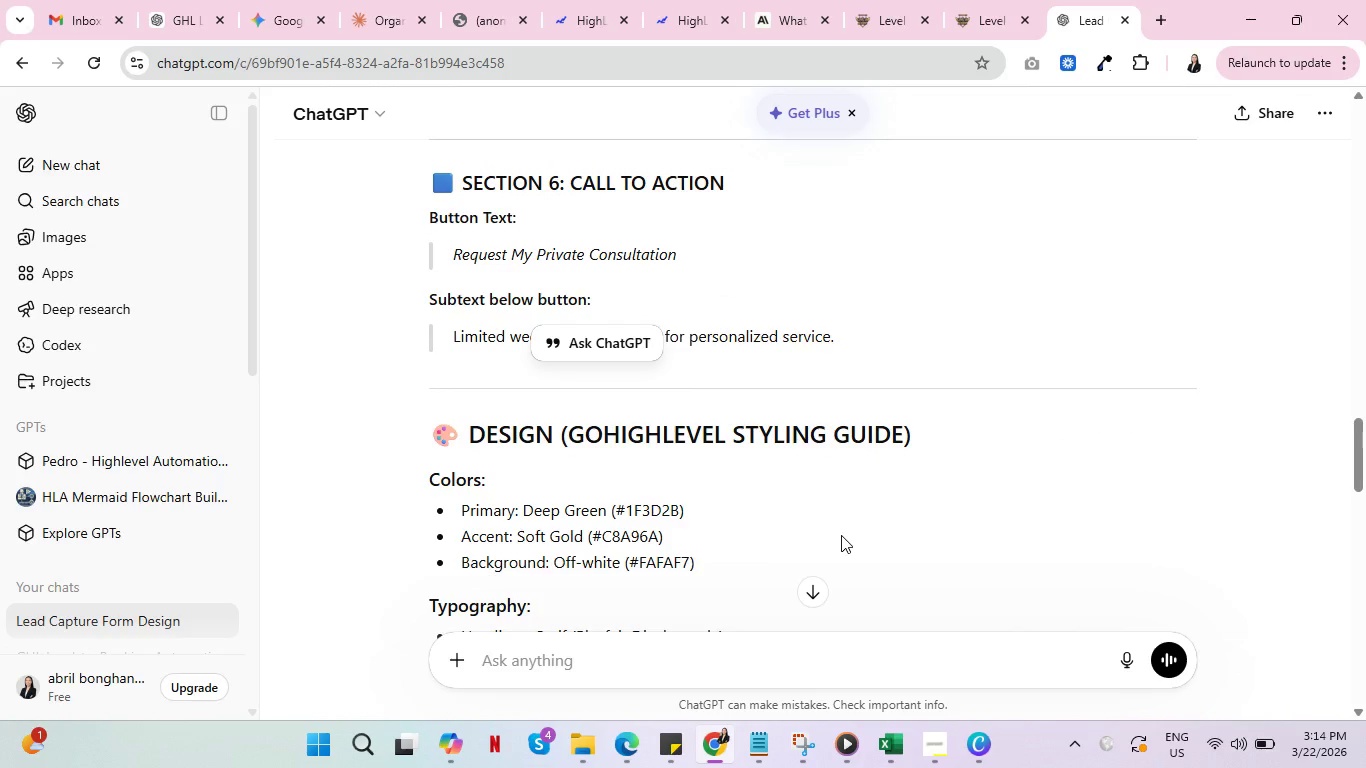 
scroll: coordinate [841, 535], scroll_direction: up, amount: 2.0
 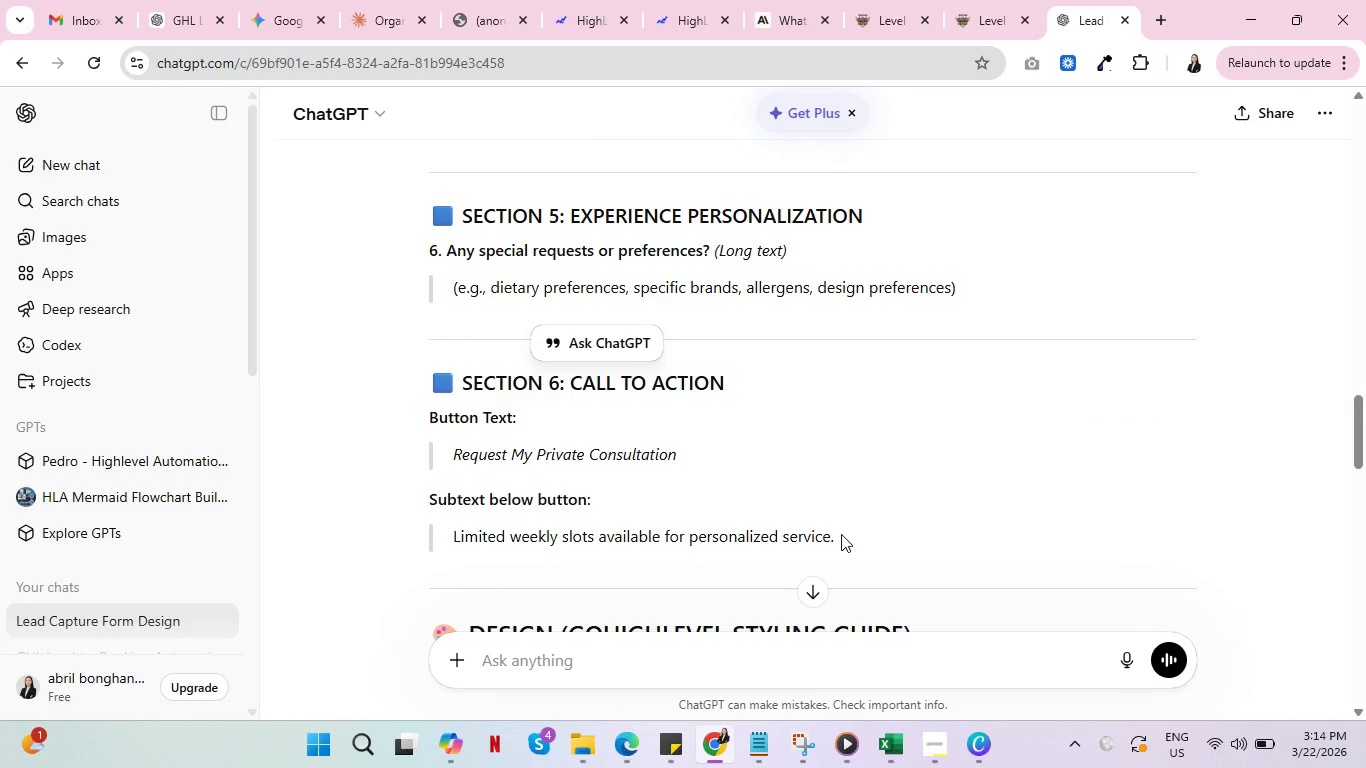 
scroll: coordinate [842, 532], scroll_direction: down, amount: 3.0
 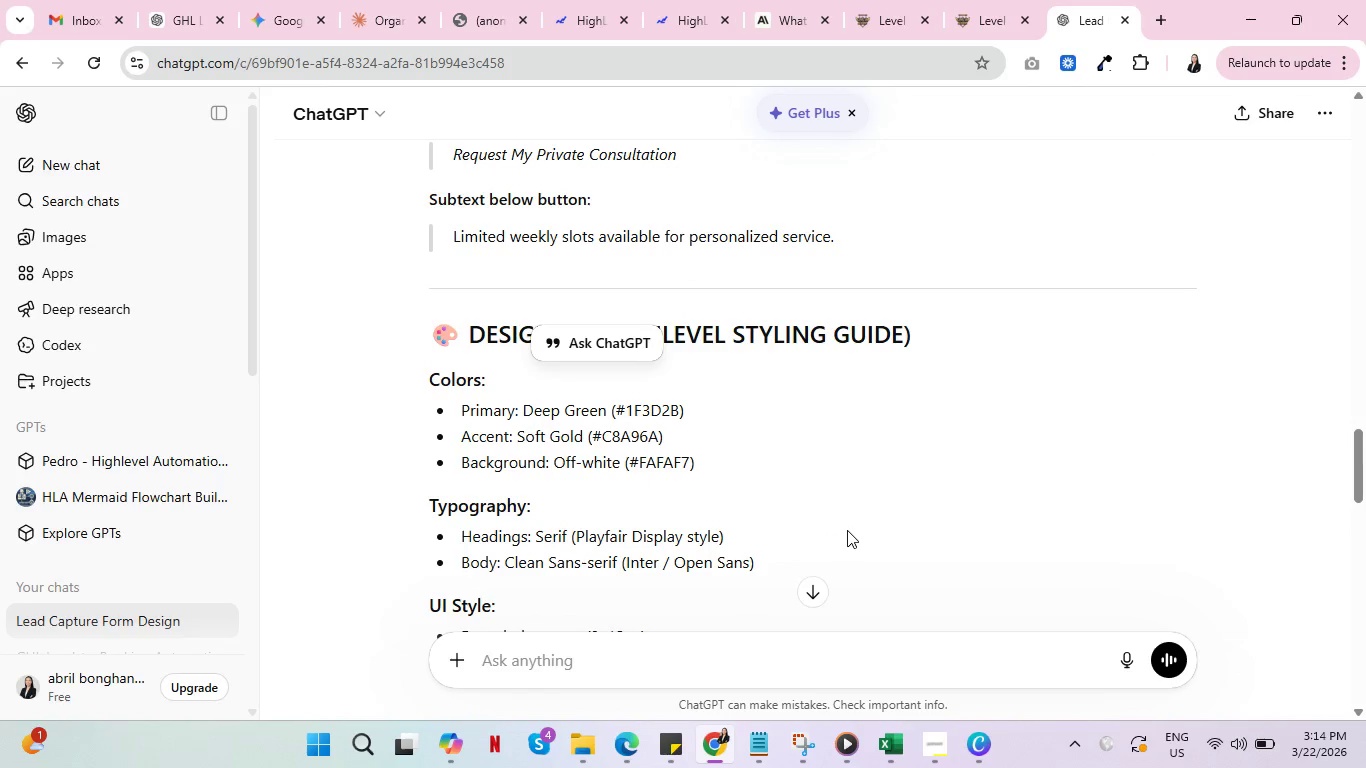 
scroll: coordinate [848, 530], scroll_direction: up, amount: 3.0
 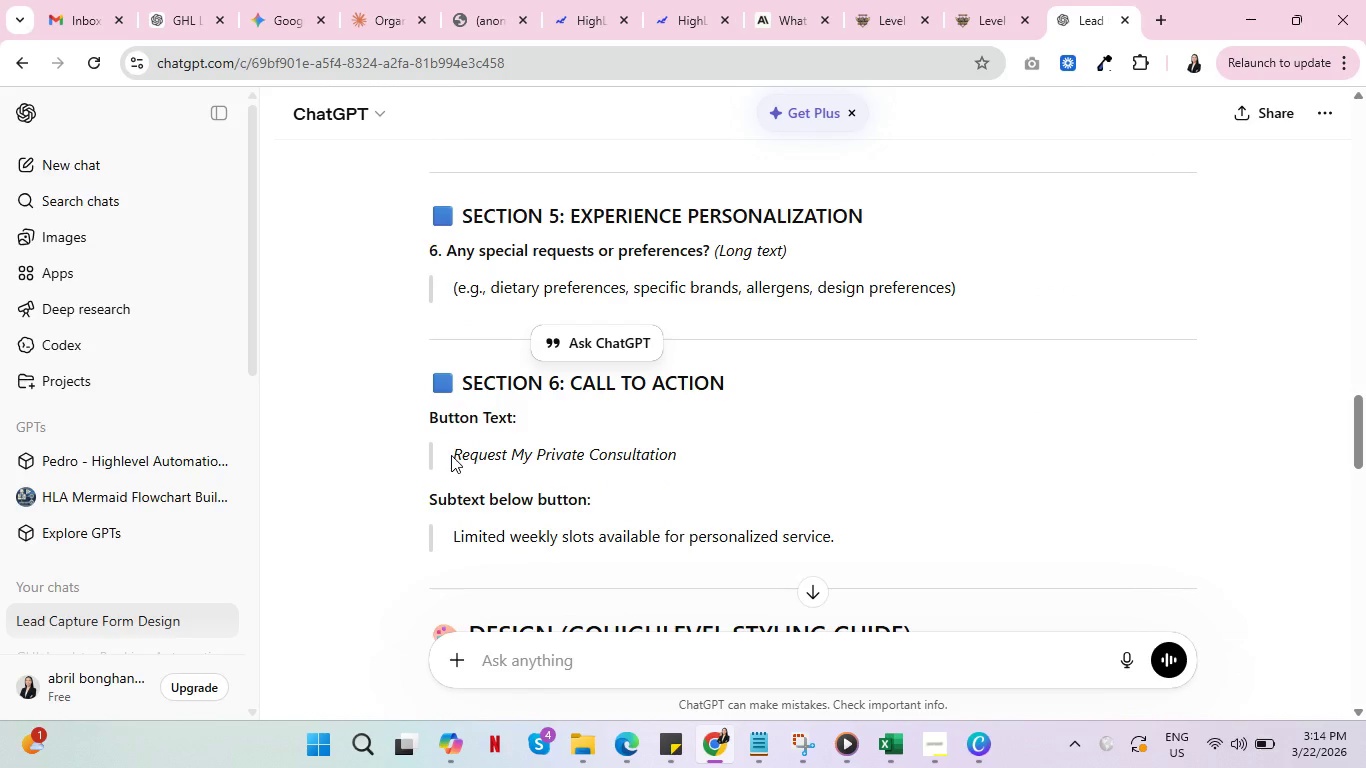 
left_click_drag(start_coordinate=[454, 455], to_coordinate=[723, 453])
 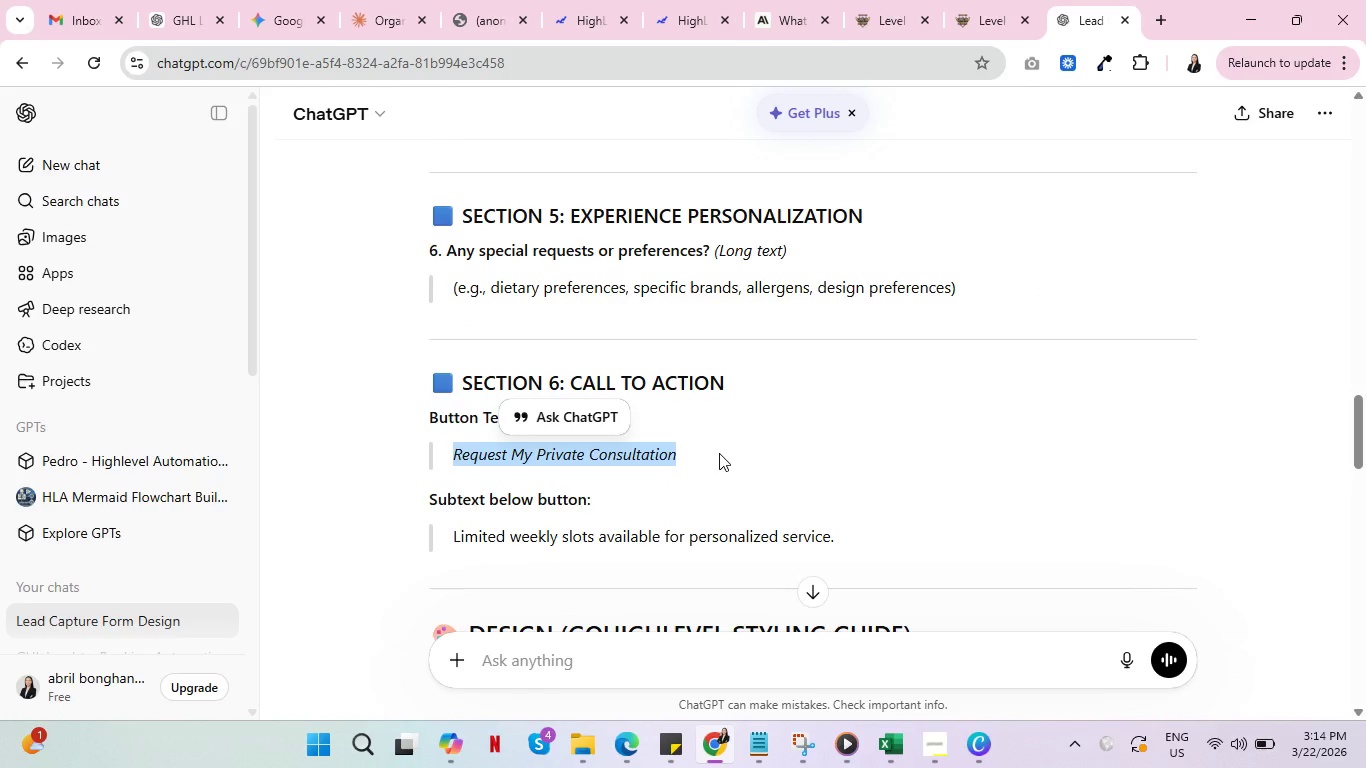 
key(Control+C)
 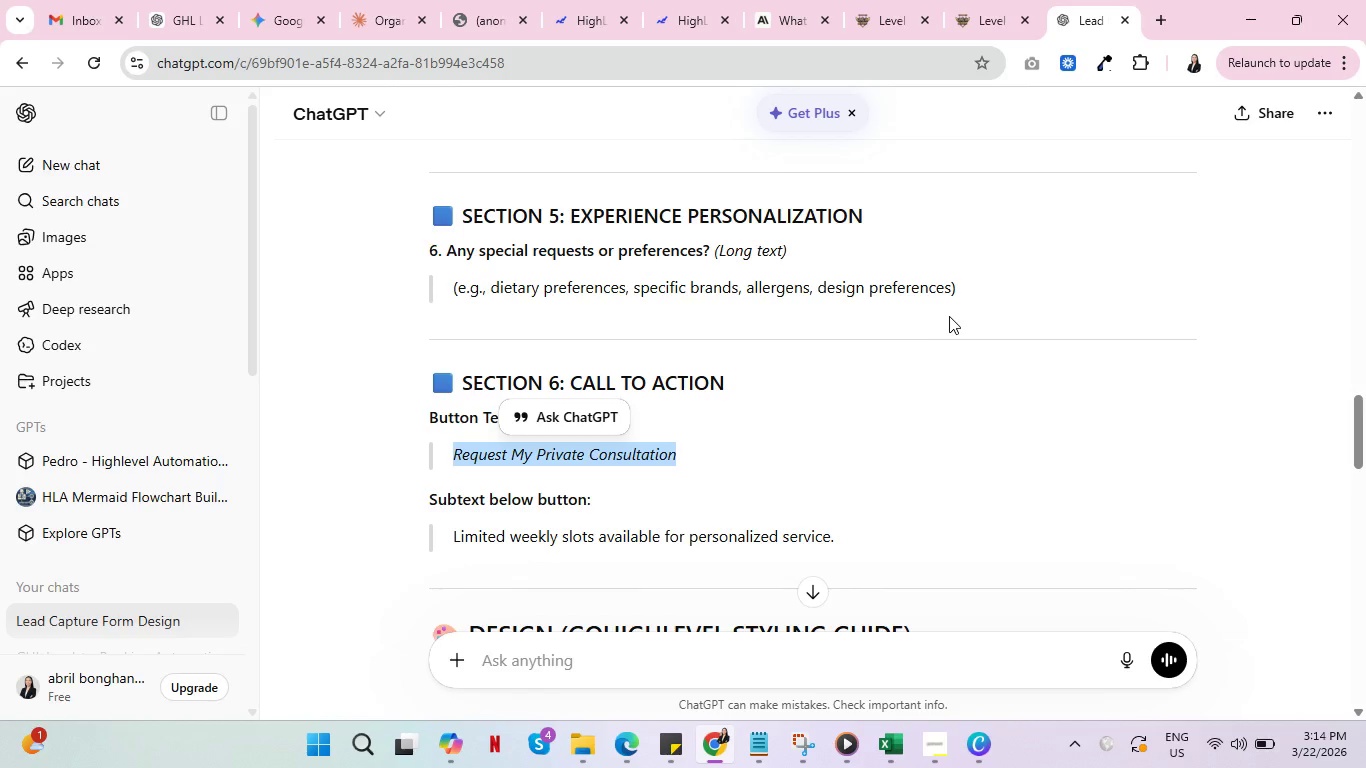 
scroll: coordinate [882, 503], scroll_direction: up, amount: 23.0
 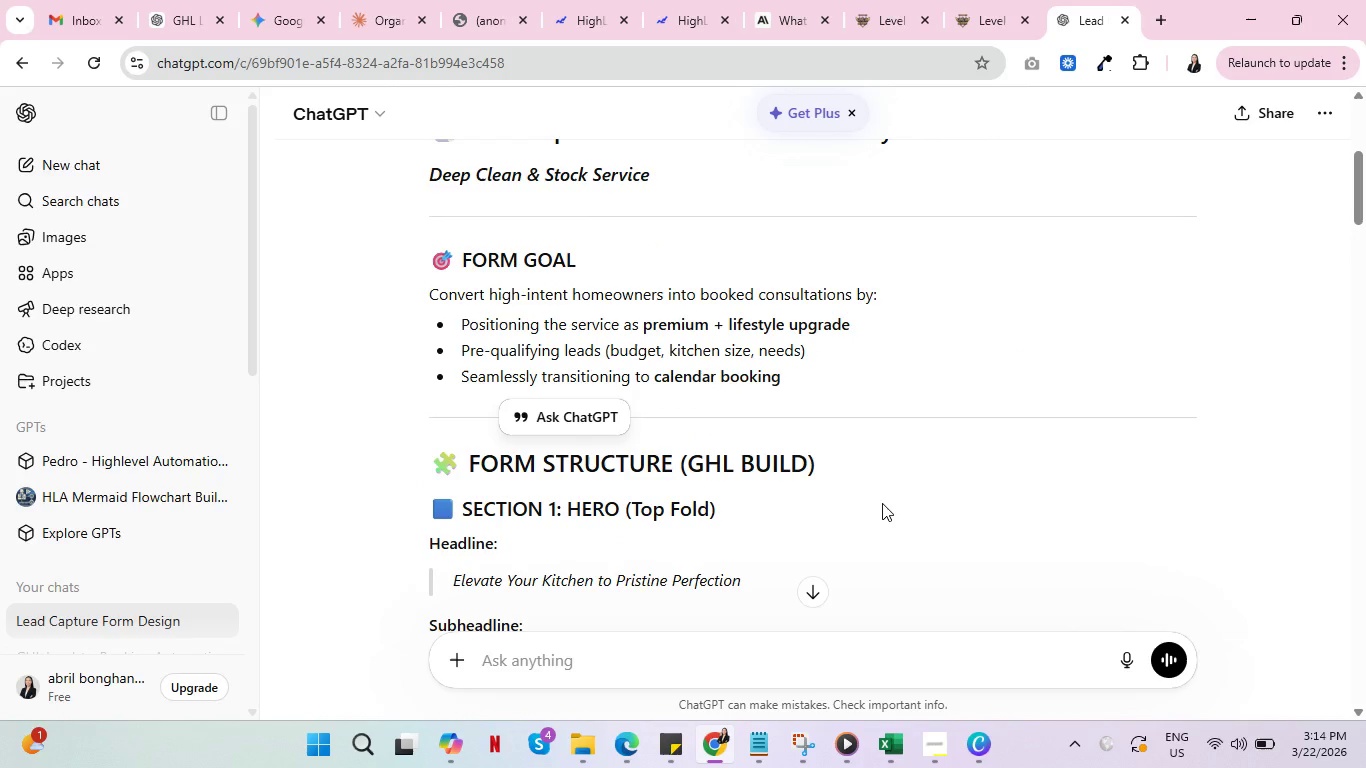 
scroll: coordinate [882, 503], scroll_direction: down, amount: 4.0
 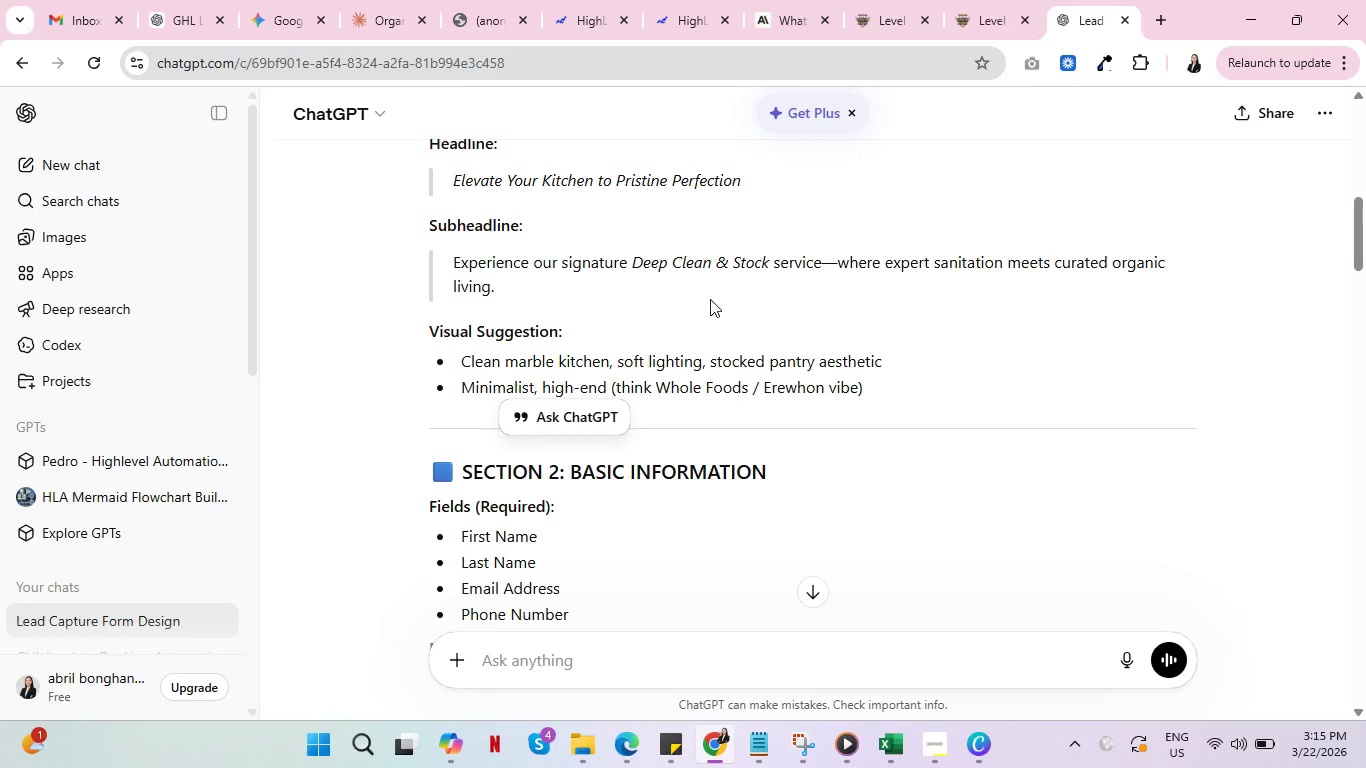 
wait(17.46)
 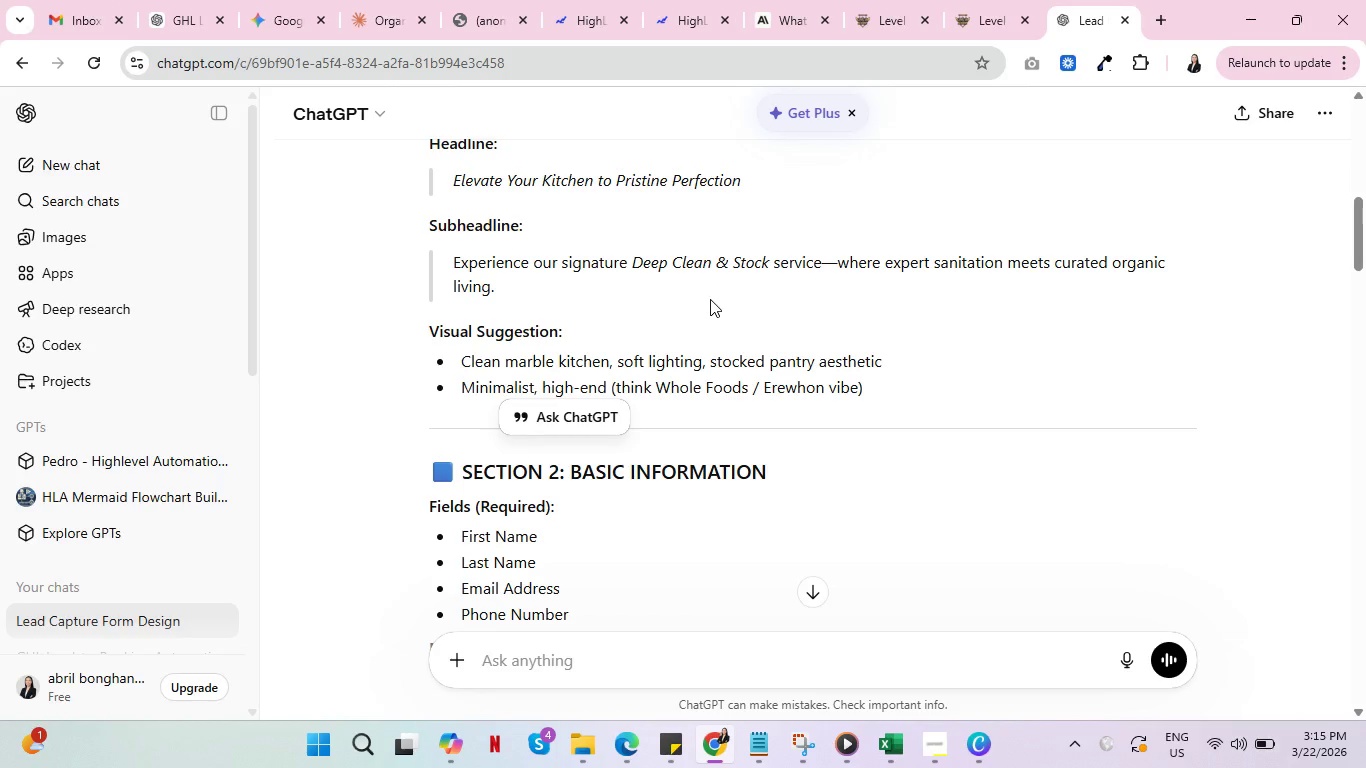 
left_click_drag(start_coordinate=[453, 266], to_coordinate=[496, 289])
 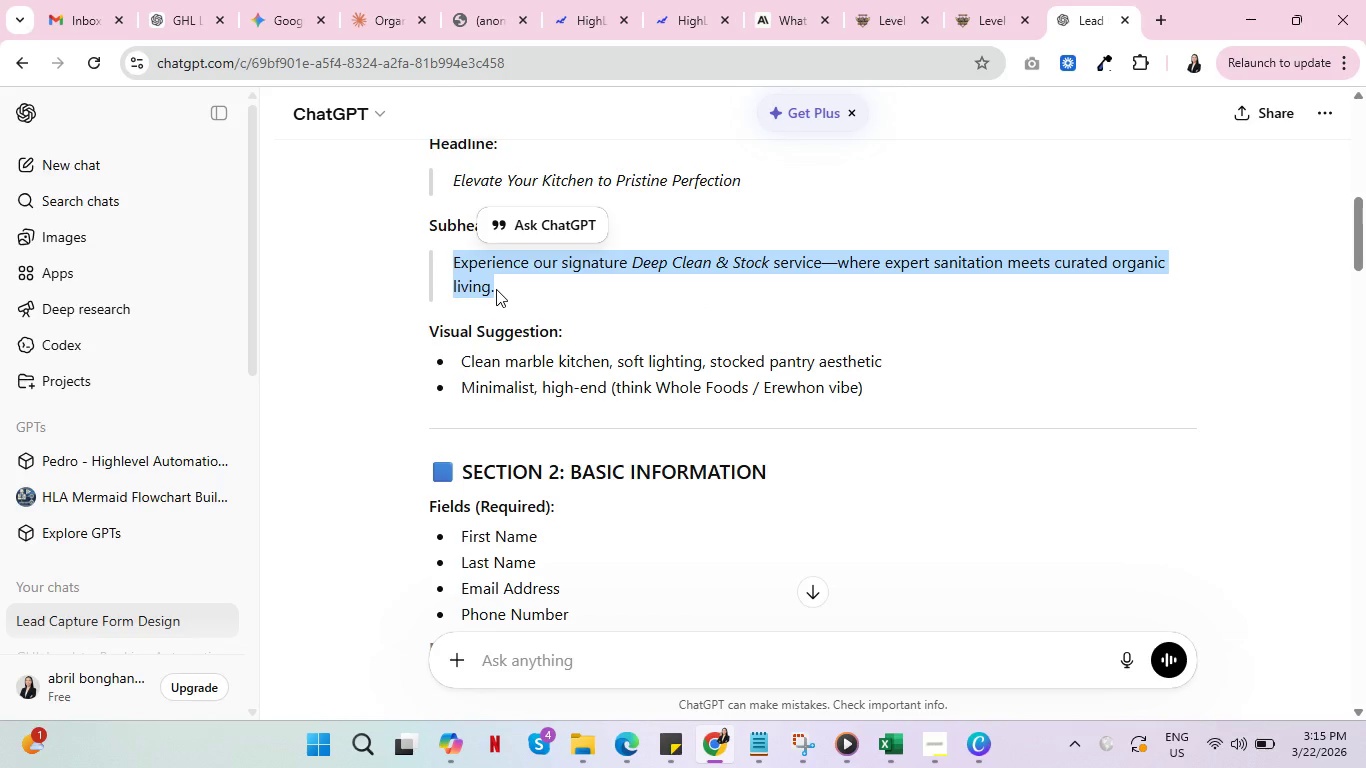 
key(Control+C)
 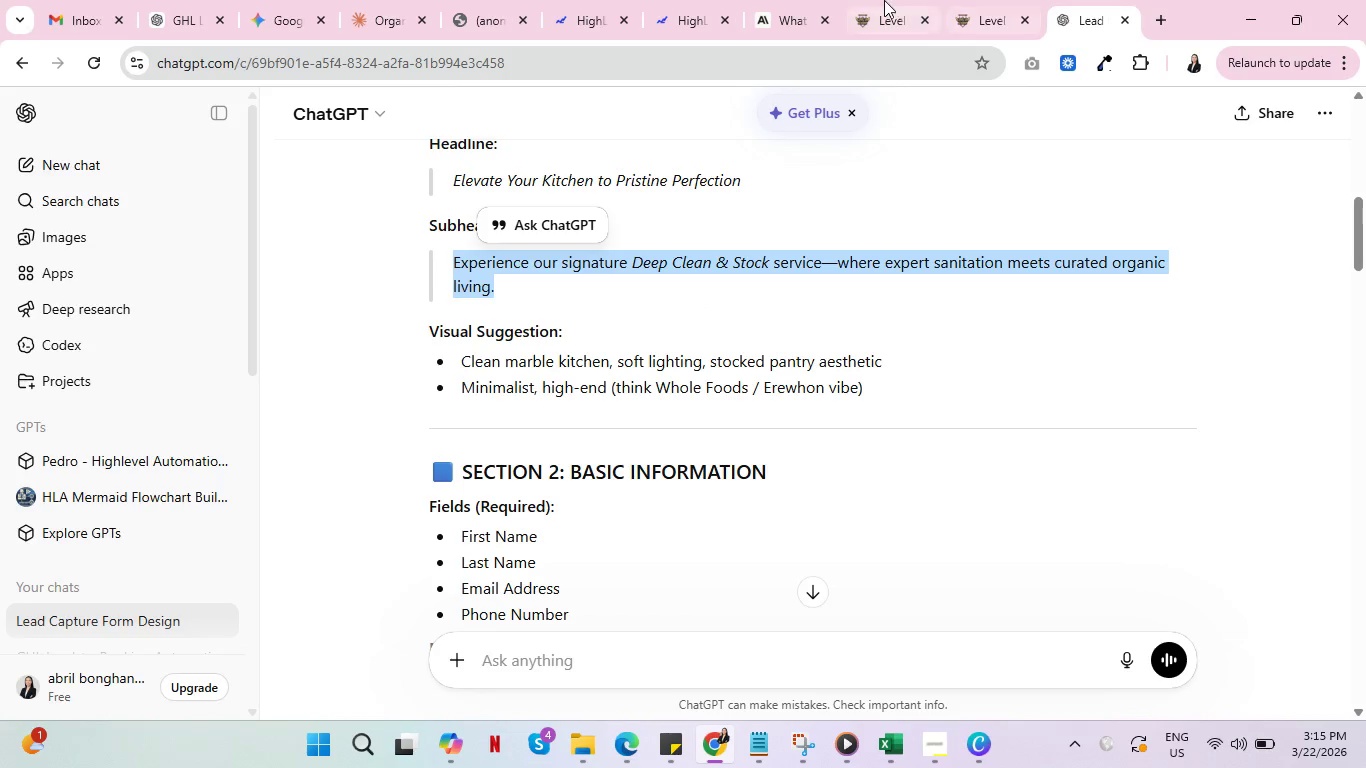 
left_click([884, 0])
 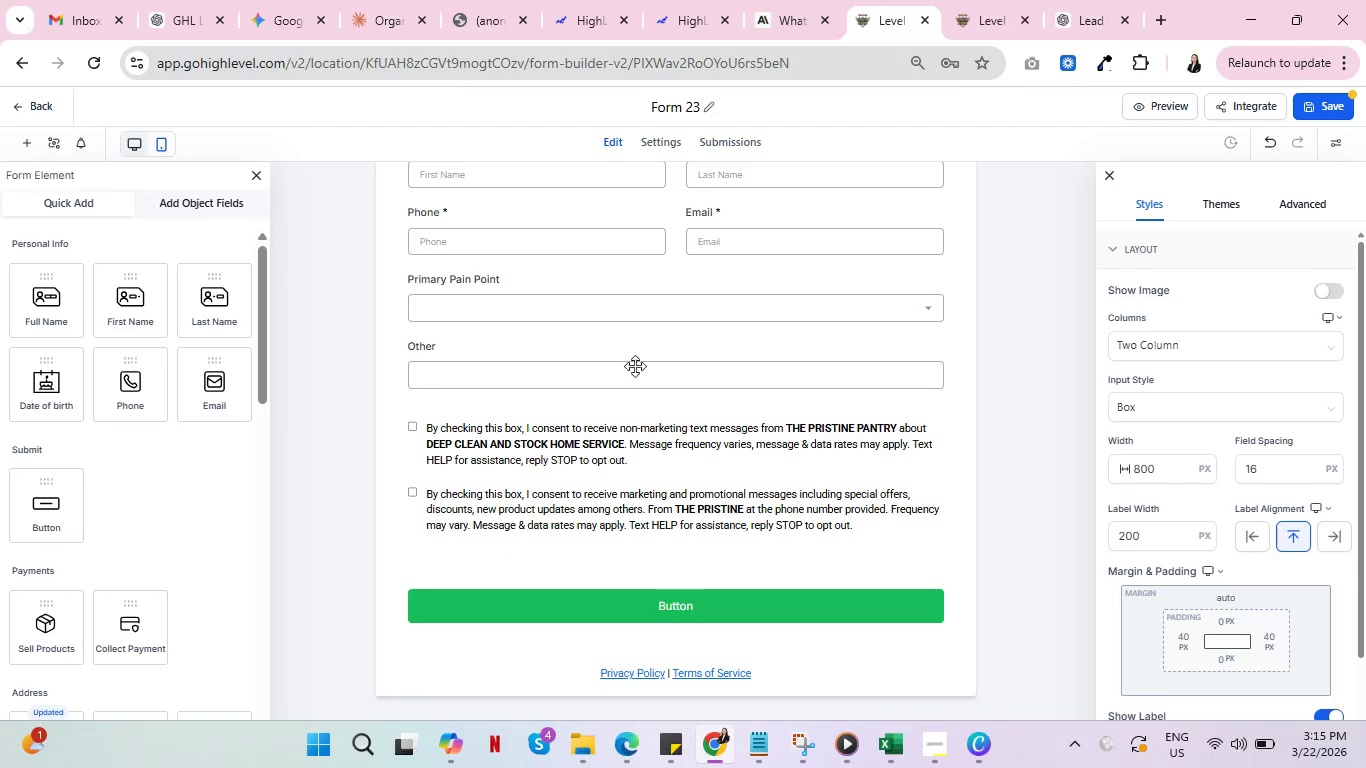 
scroll: coordinate [725, 461], scroll_direction: up, amount: 7.0
 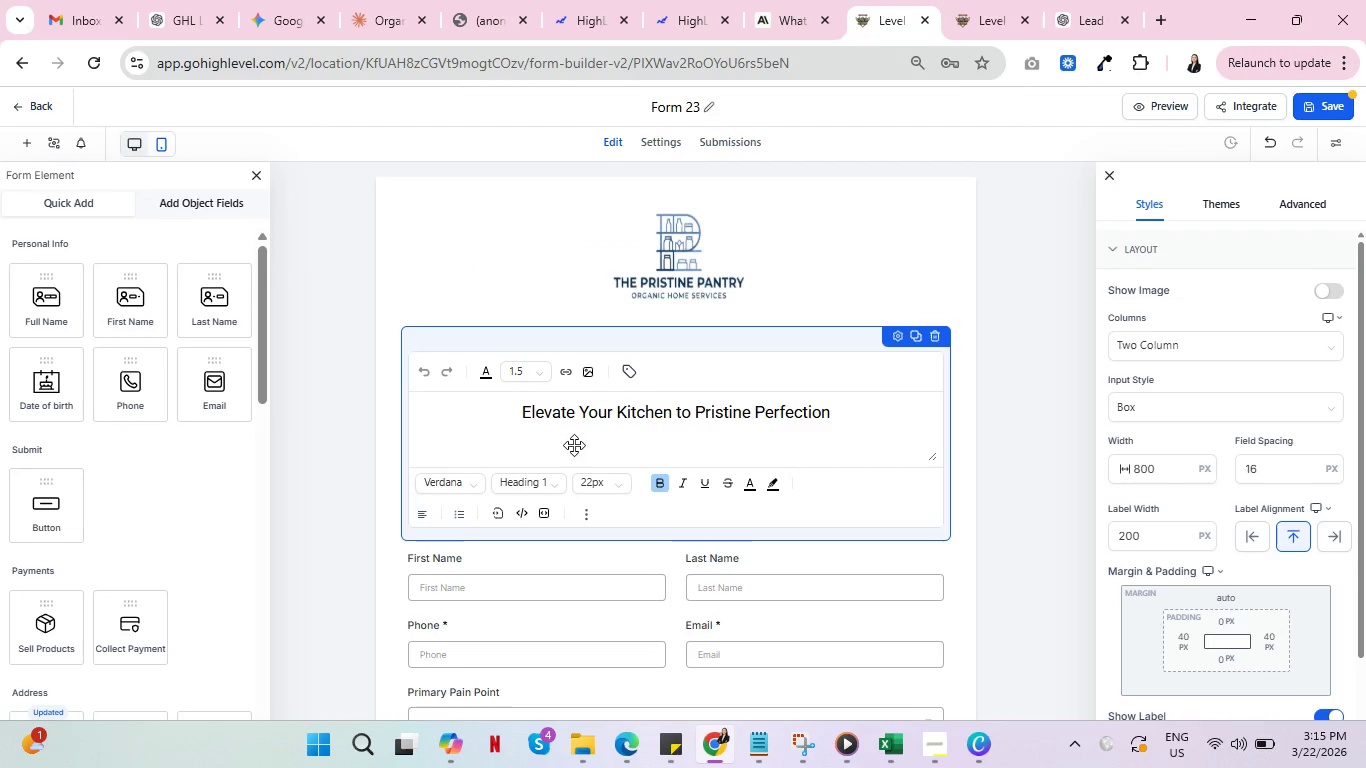 
left_click([572, 442])
 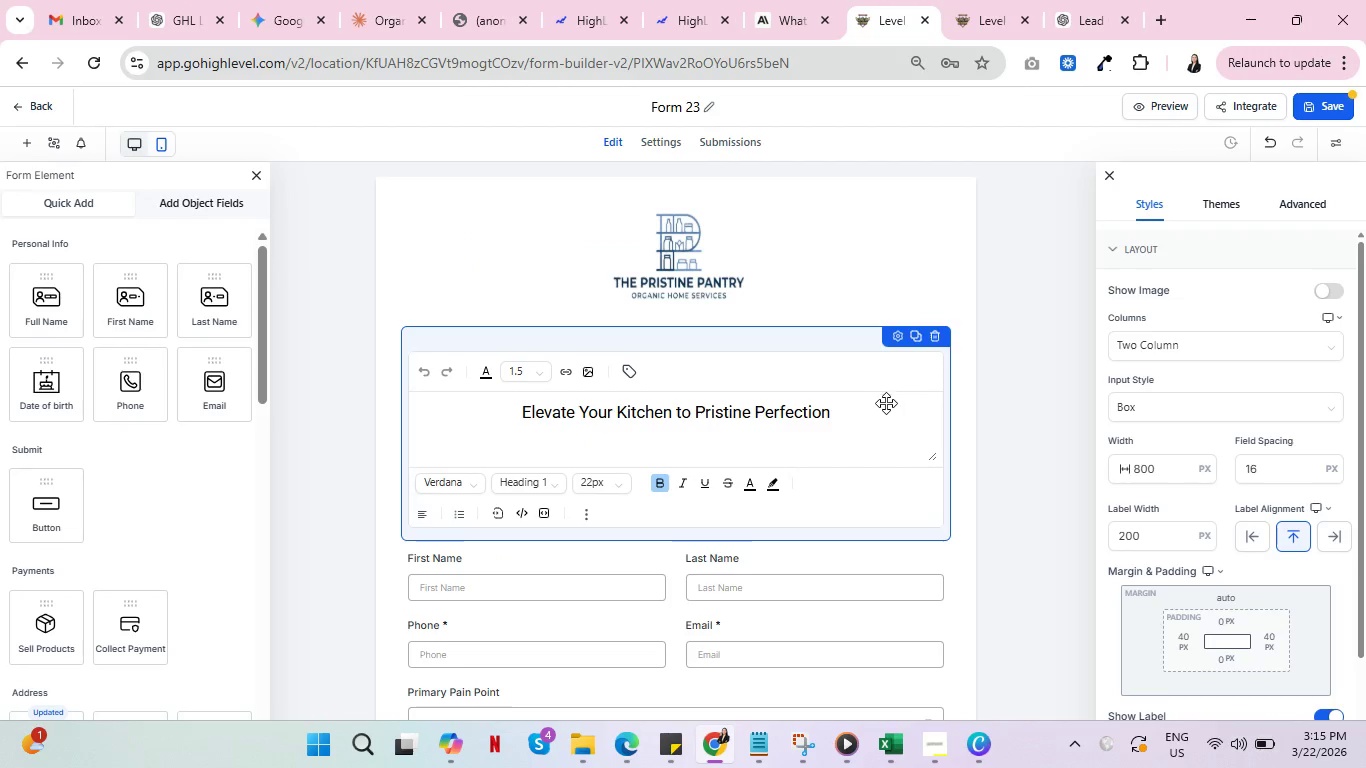 
left_click([847, 415])
 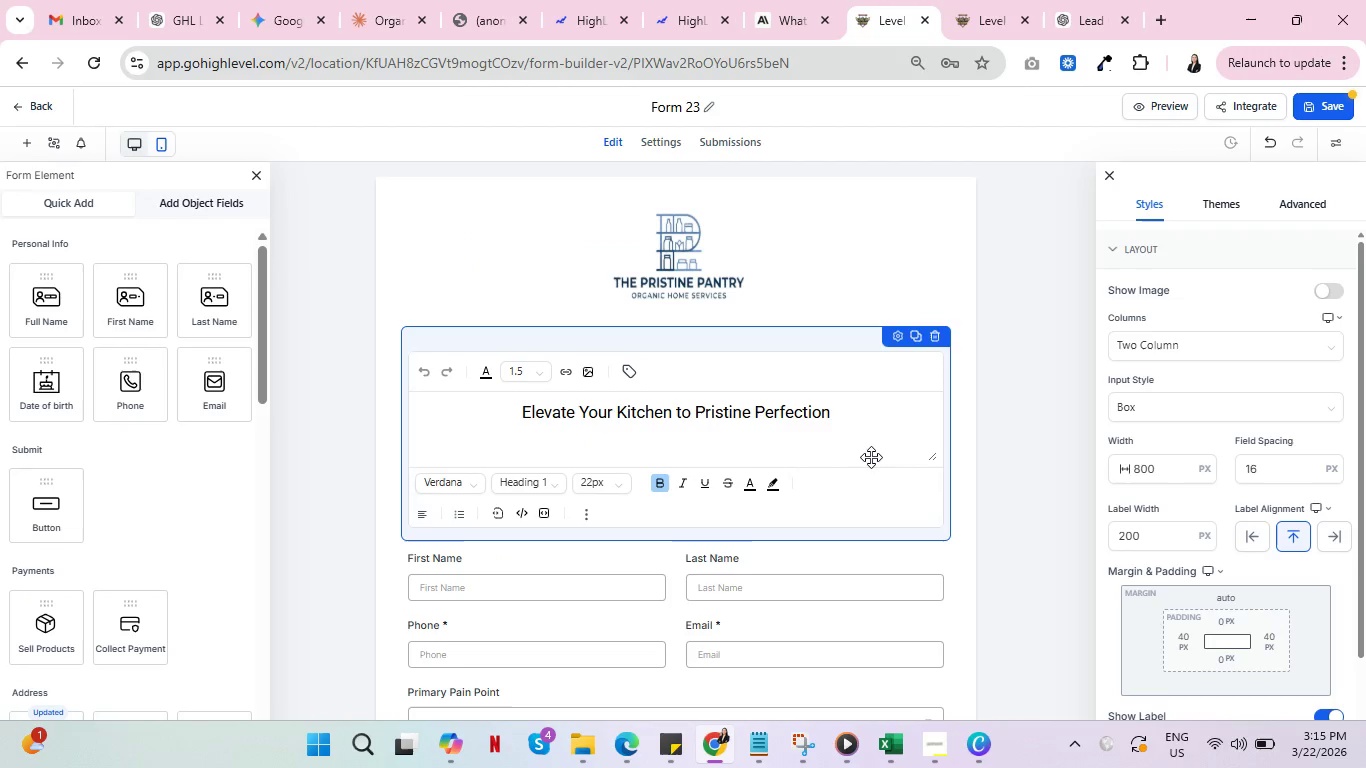 
key(Enter)
 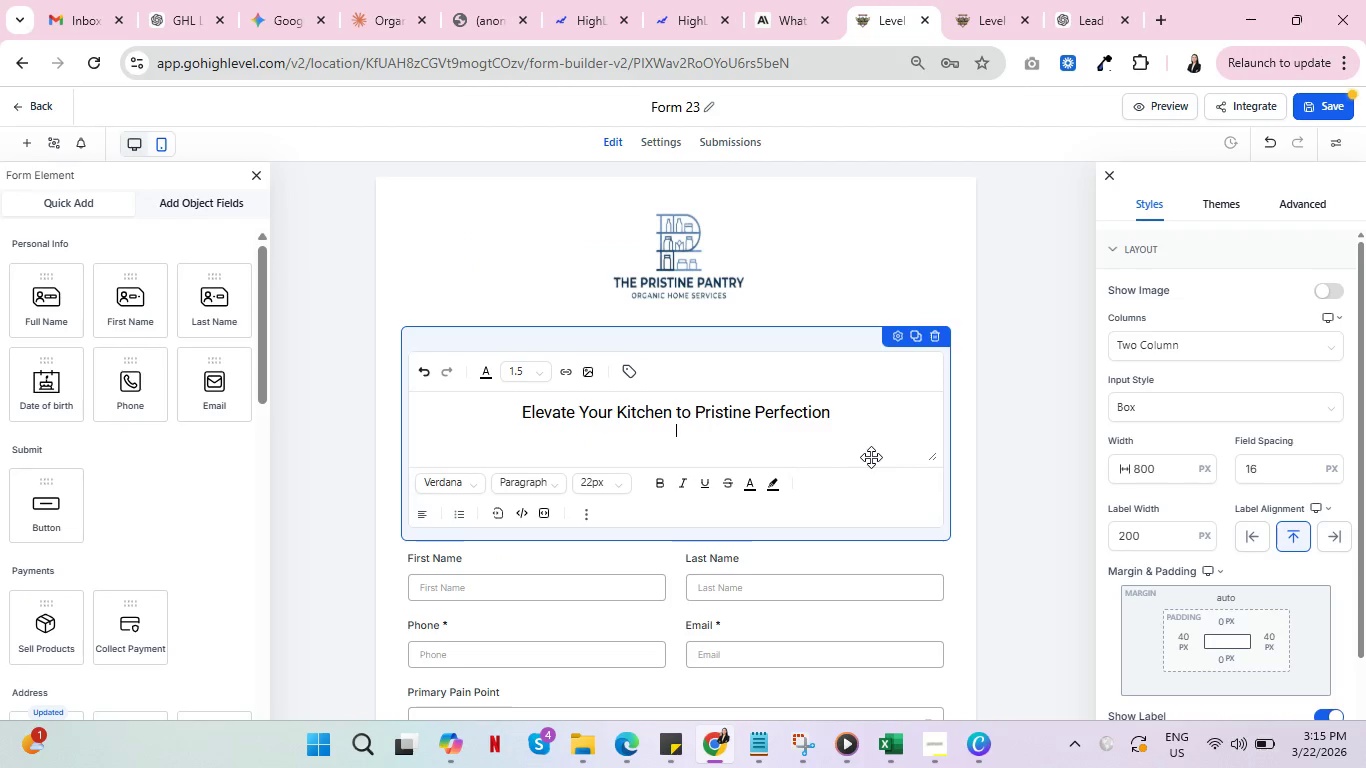 
key(Control+V)
 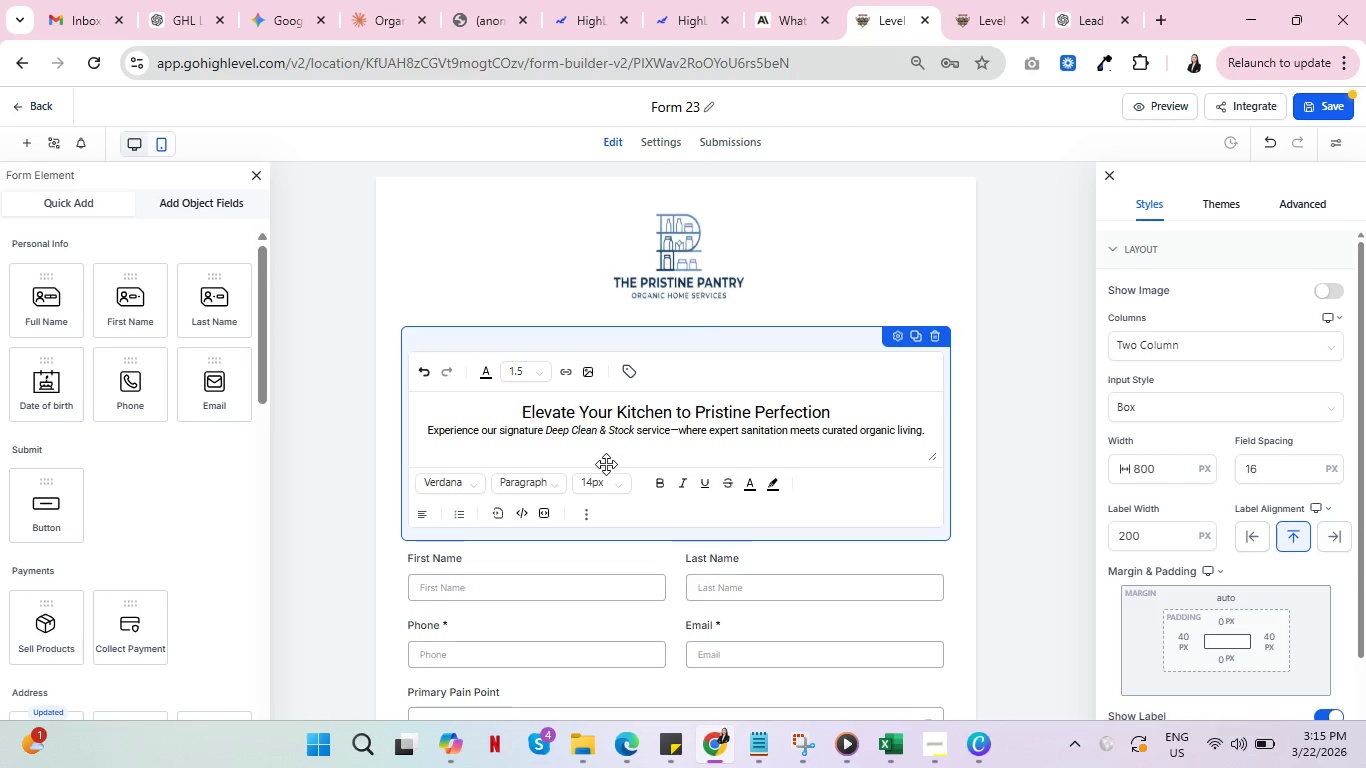 
left_click([675, 429])
 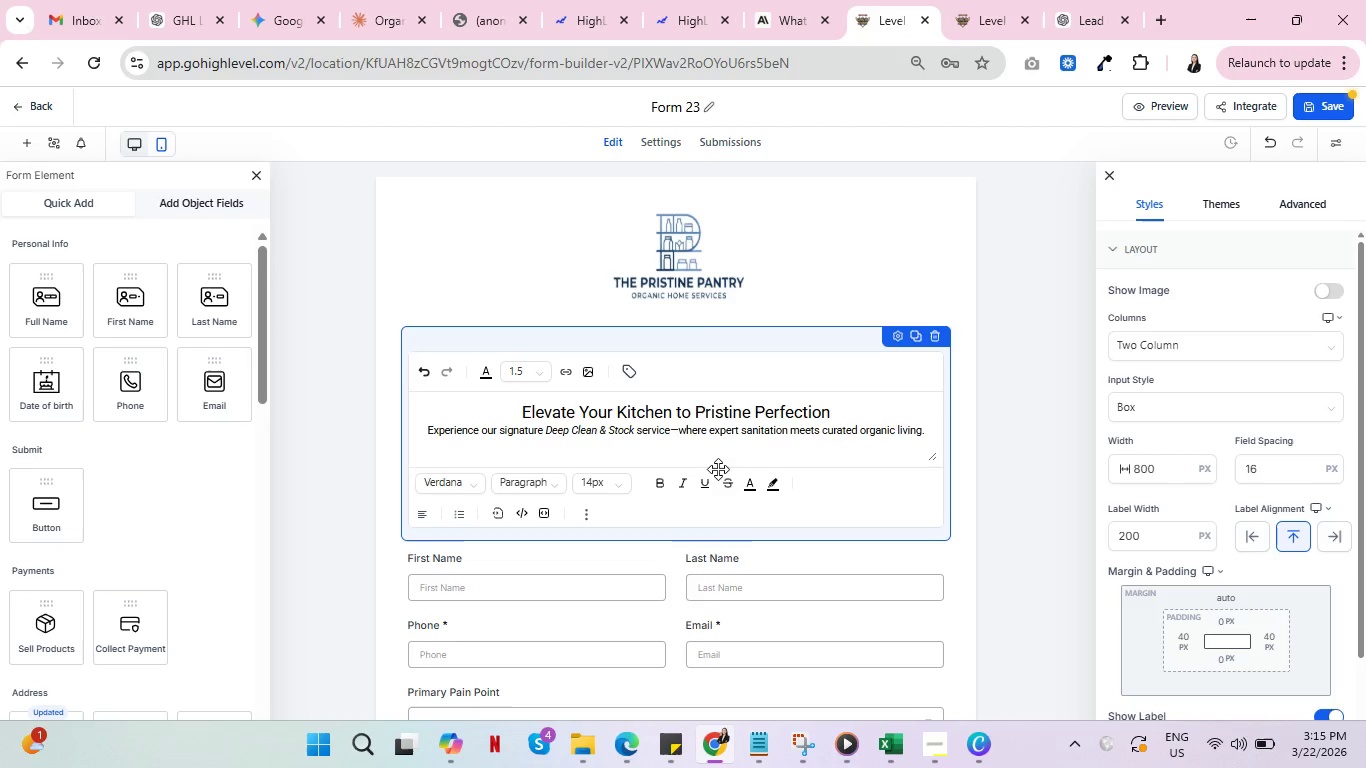 
key(Backspace)
 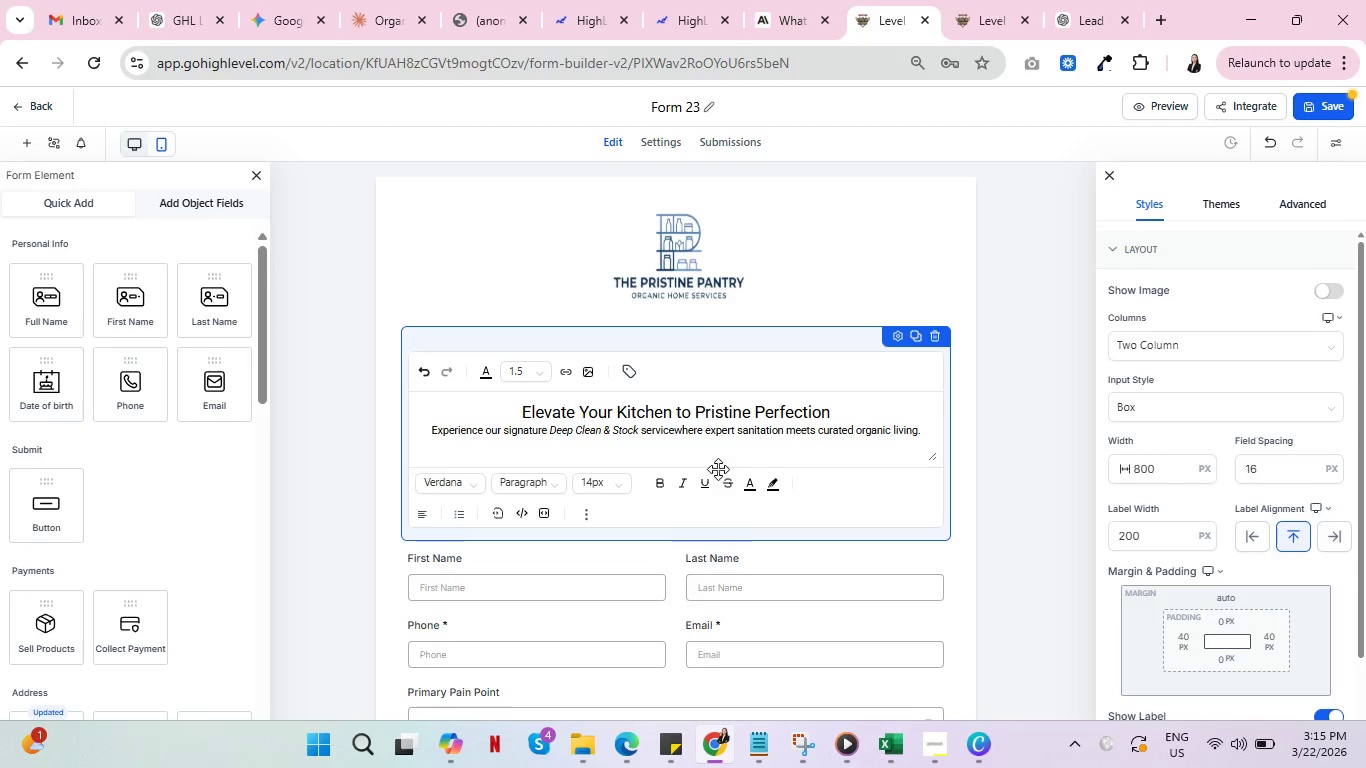 
key(Space)
 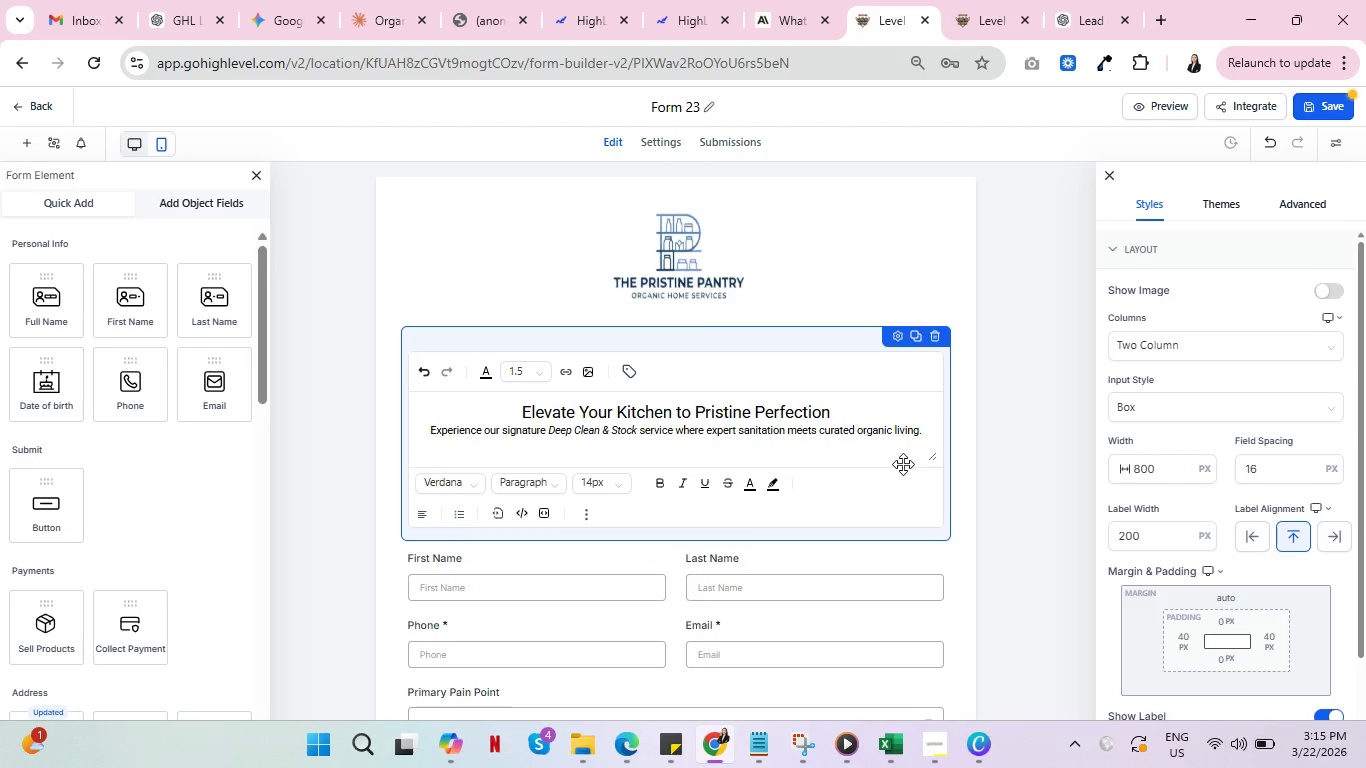 
left_click([994, 457])
 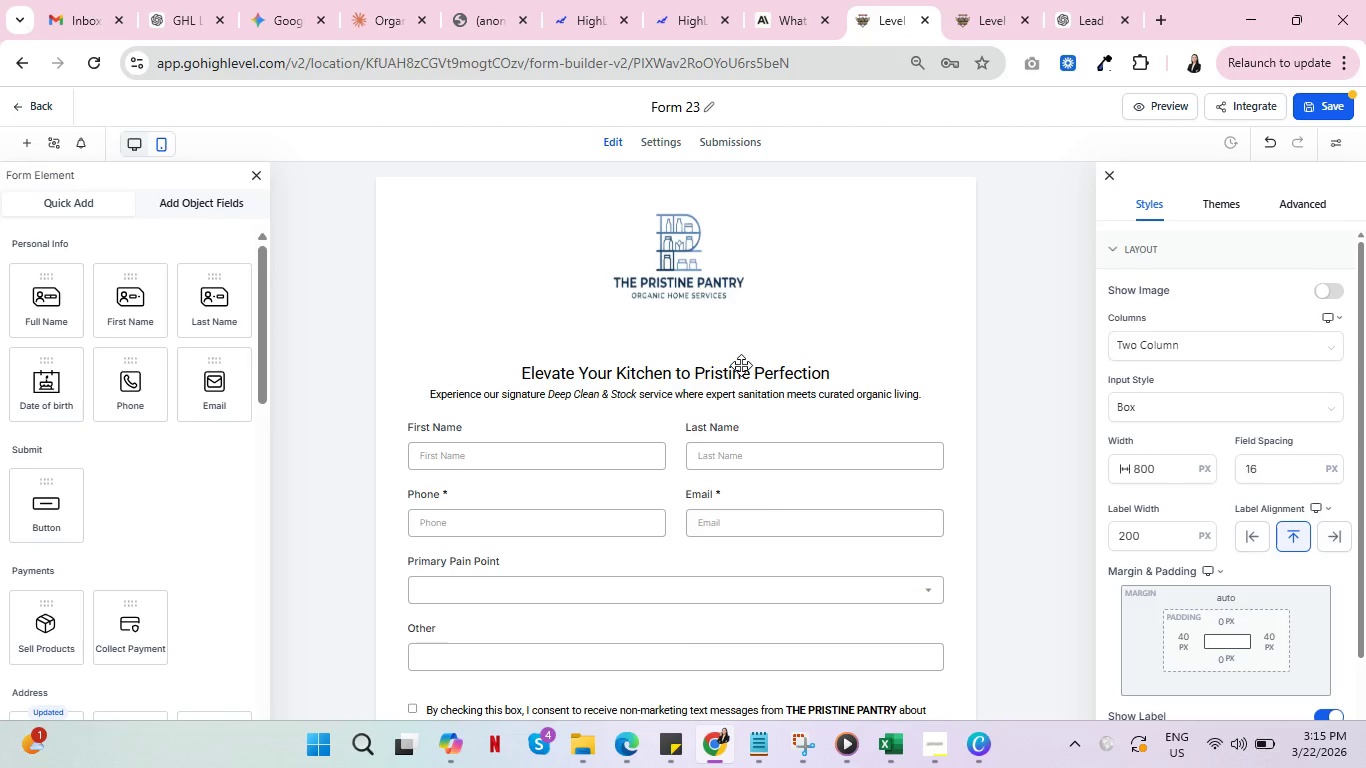 
scroll: coordinate [714, 447], scroll_direction: down, amount: 2.0
 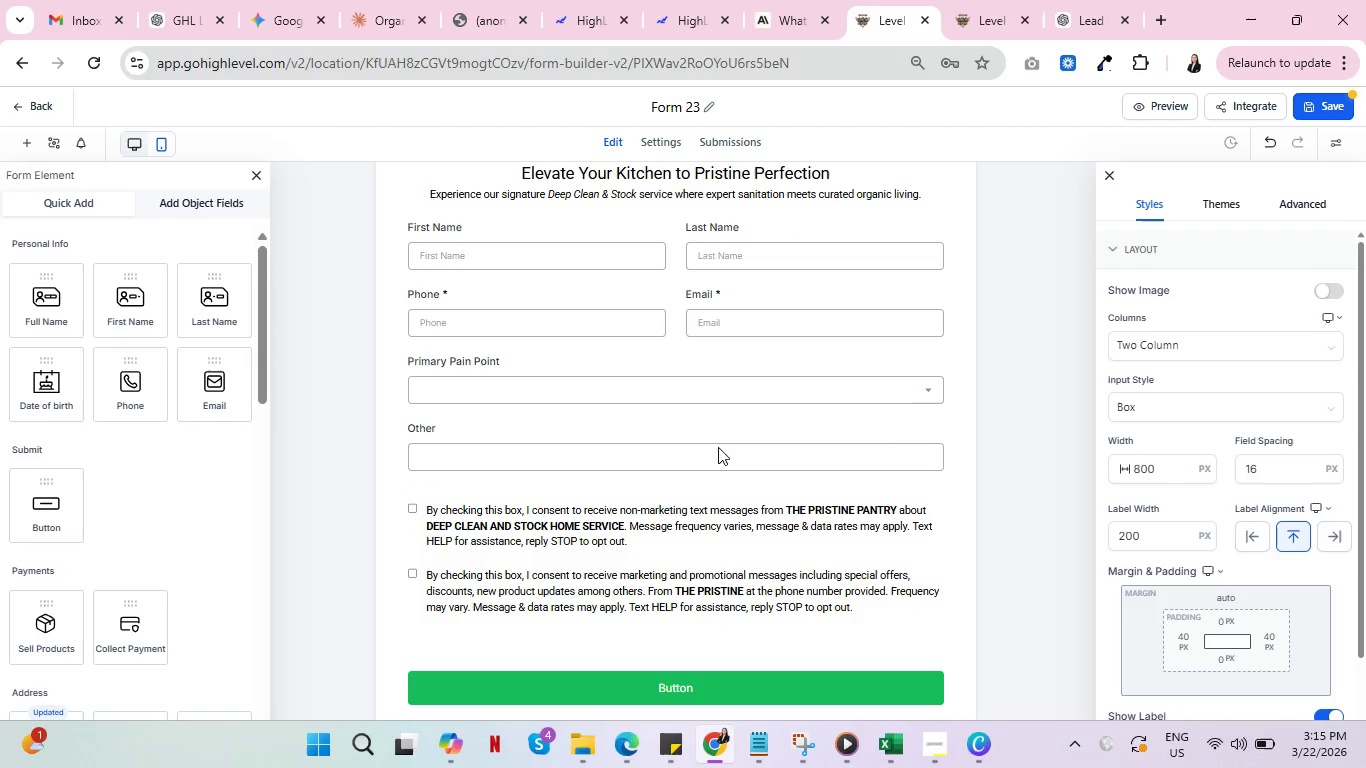 
mouse_move([1039, -1])
 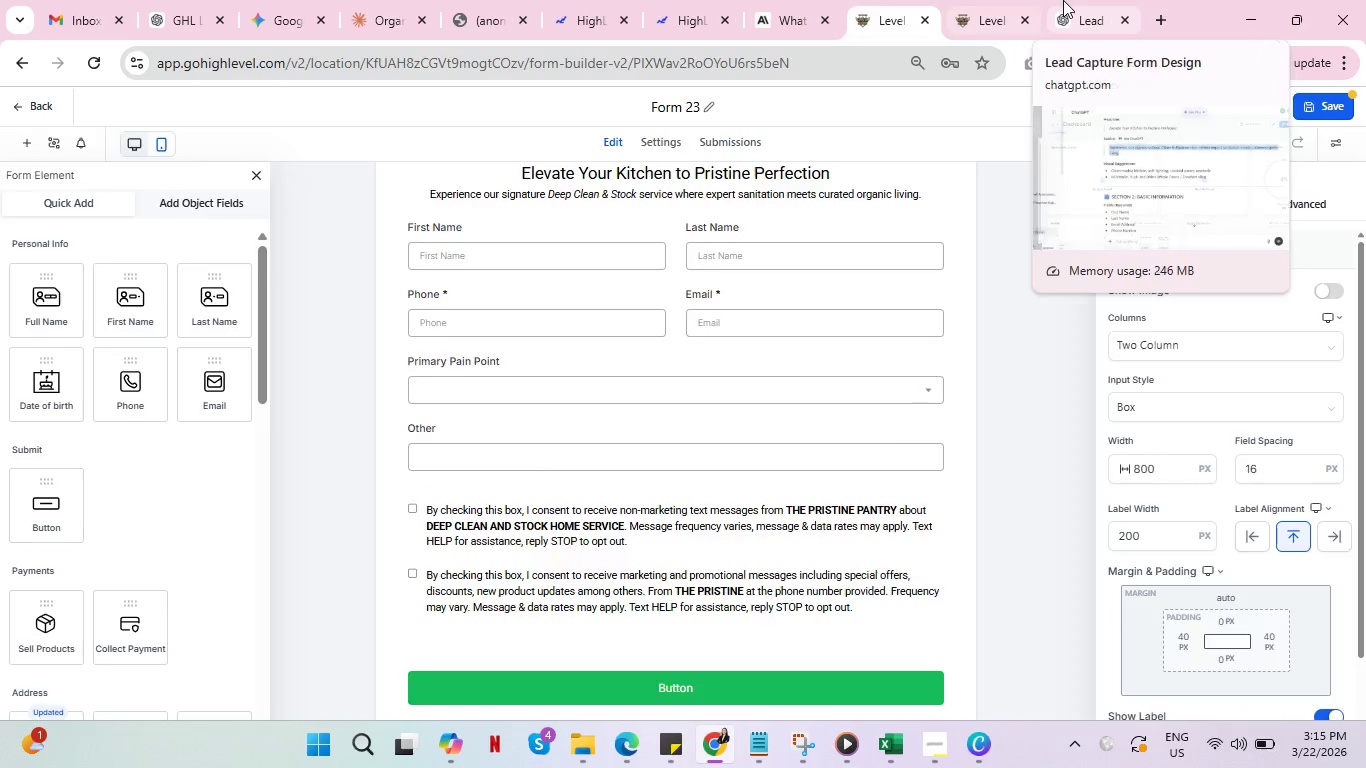 
left_click([1063, 0])
 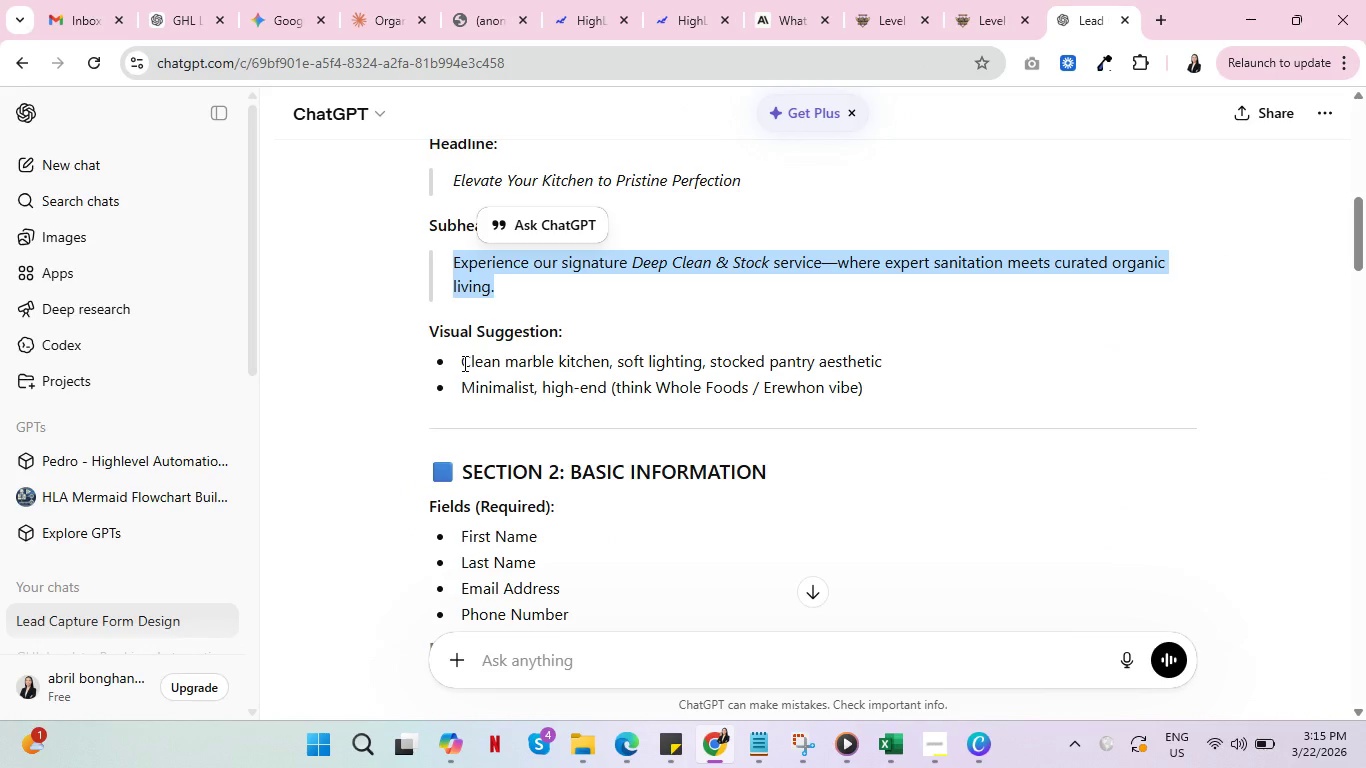 
left_click([993, 0])
 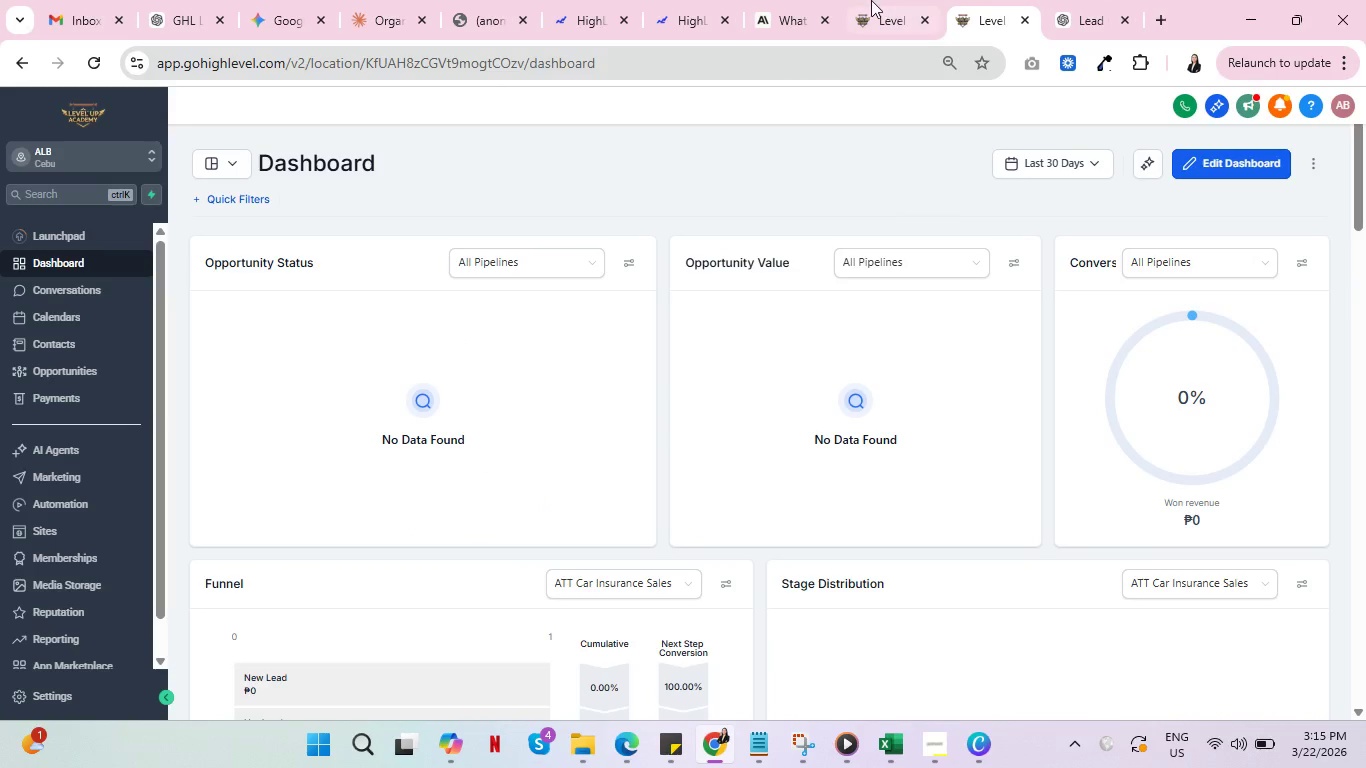 
left_click([869, 0])
 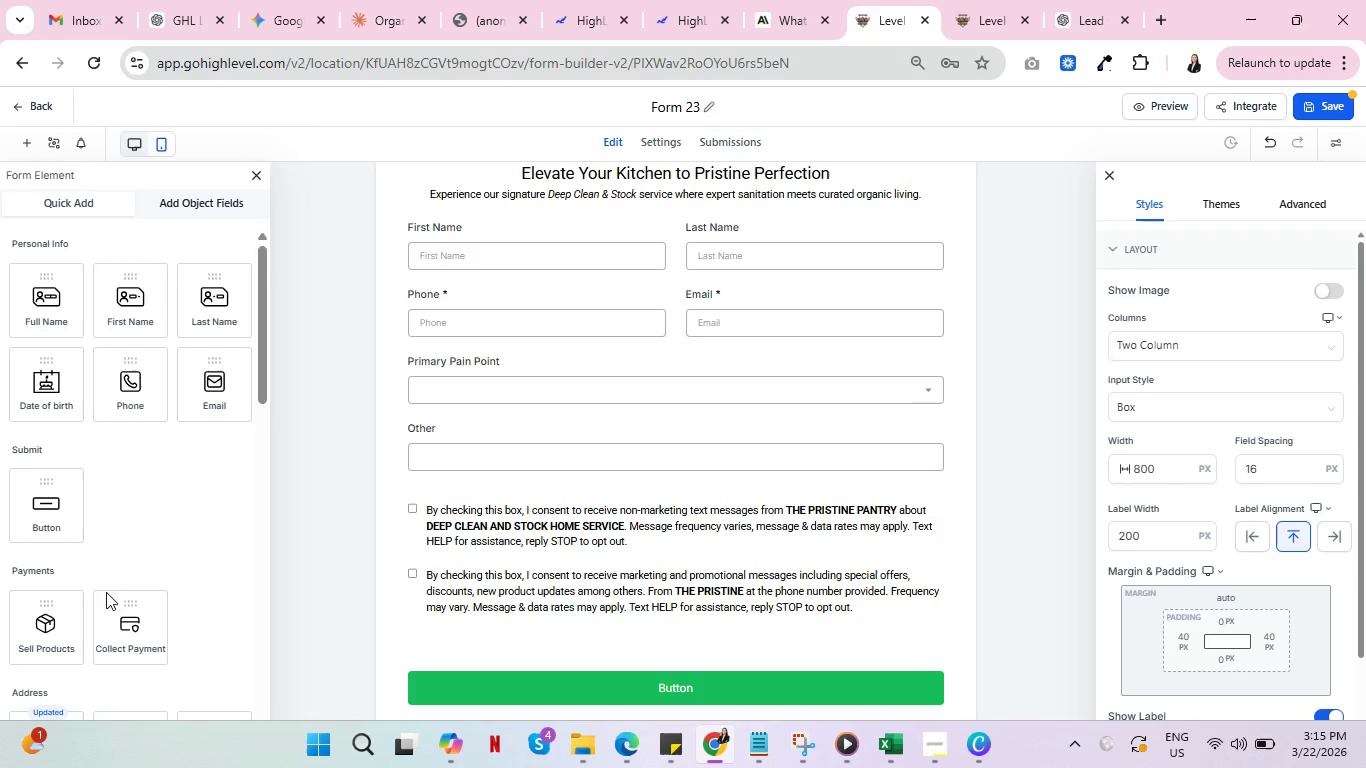 
scroll: coordinate [158, 611], scroll_direction: down, amount: 4.0
 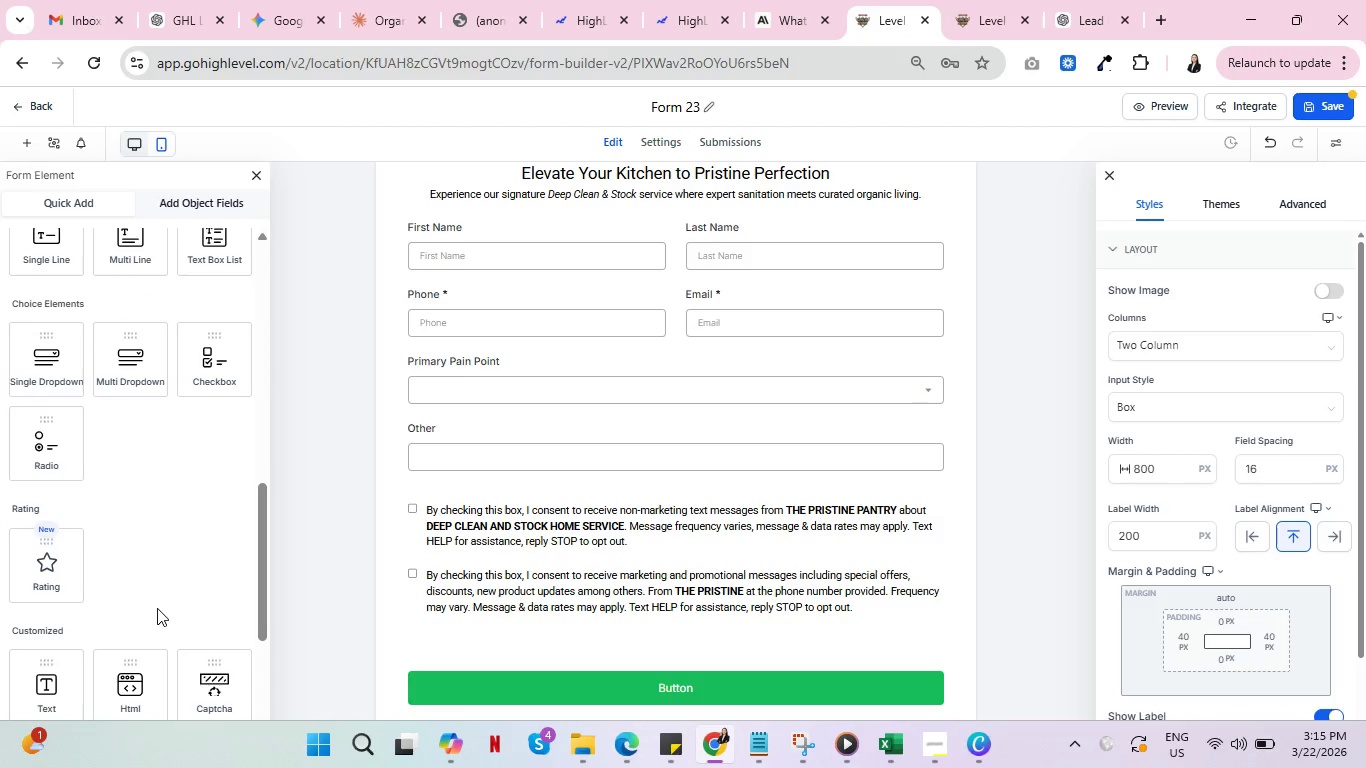 
scroll: coordinate [1039, 467], scroll_direction: up, amount: 2.0
 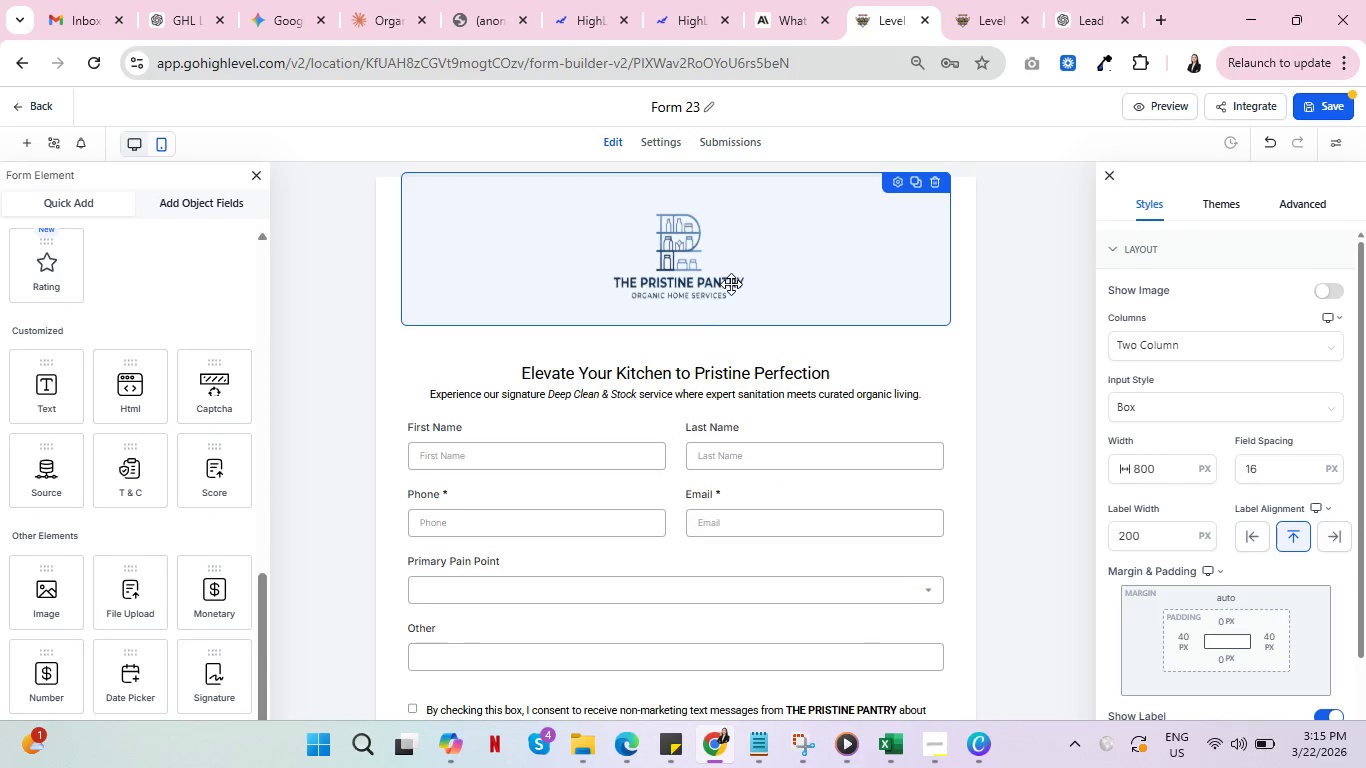 
left_click([688, 347])
 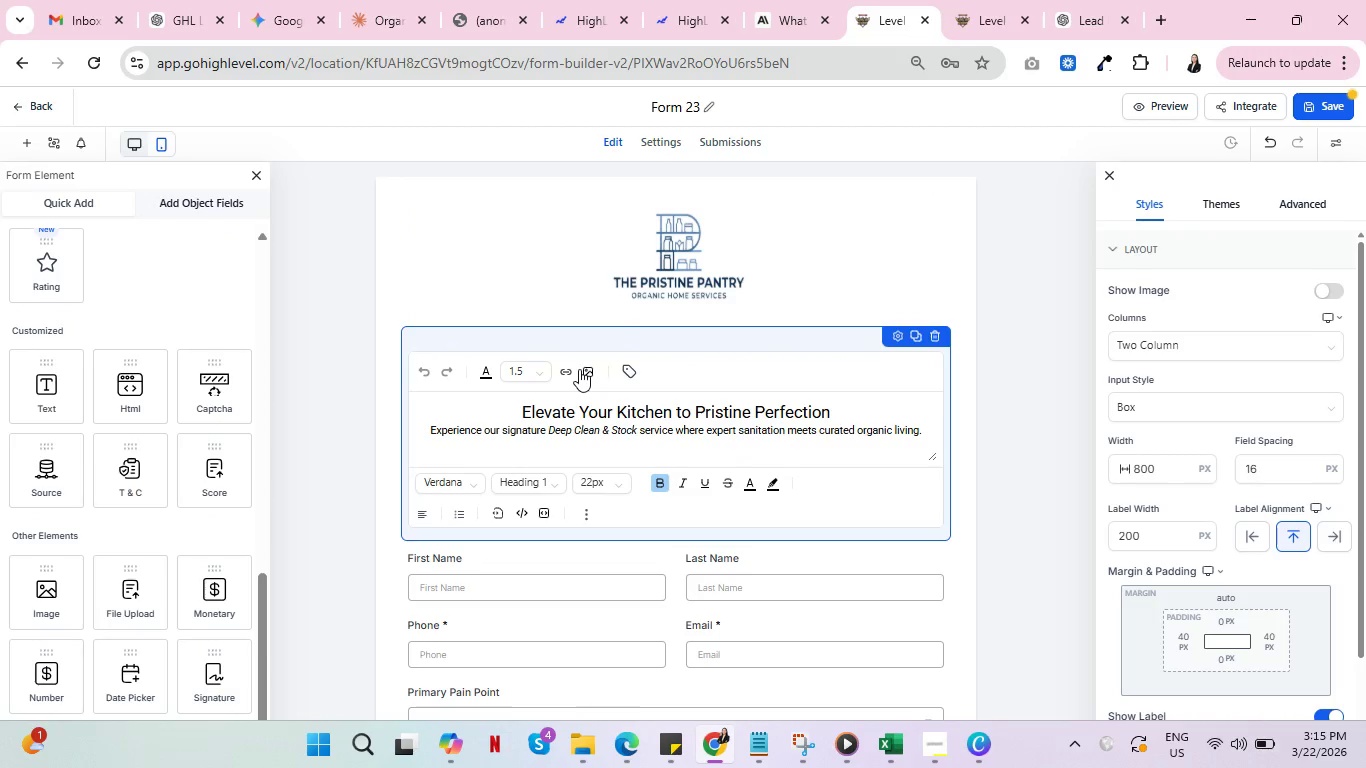 
left_click([586, 372])
 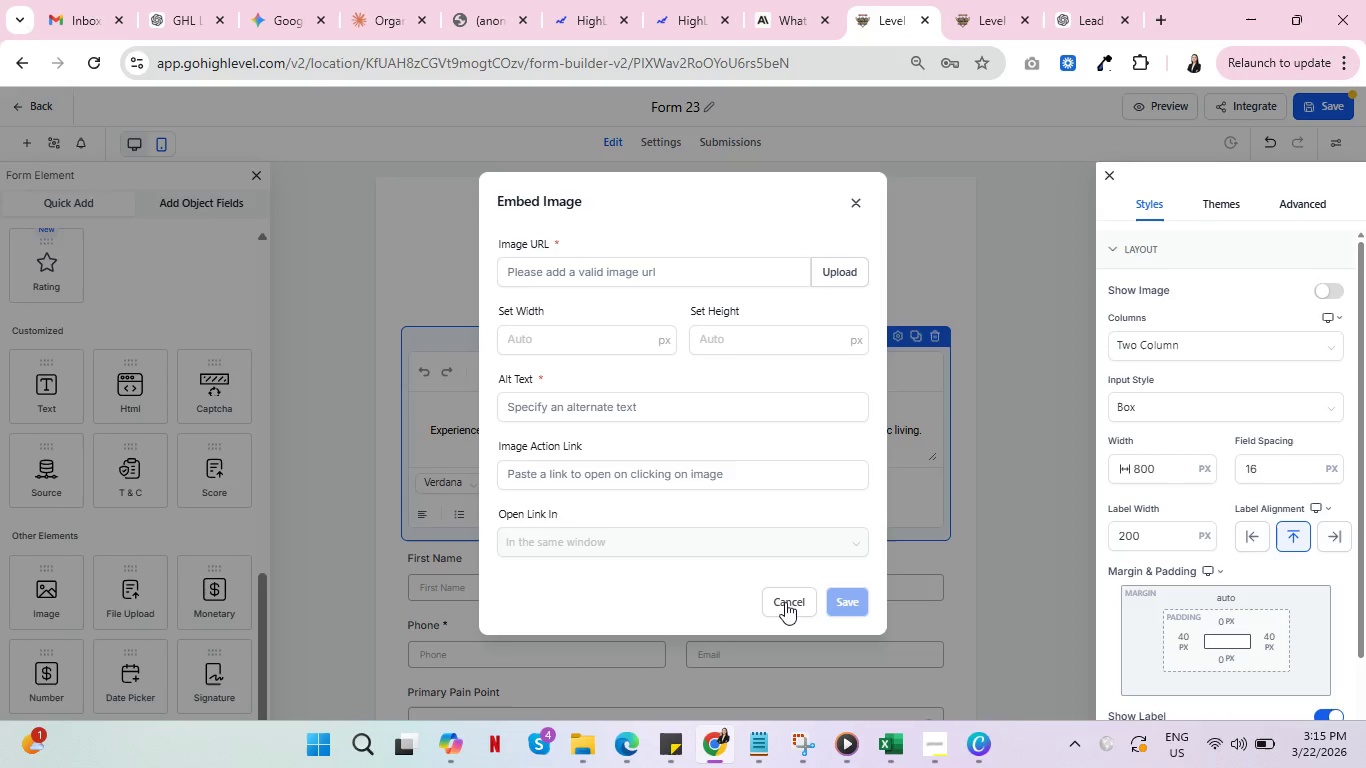 
left_click([796, 609])
 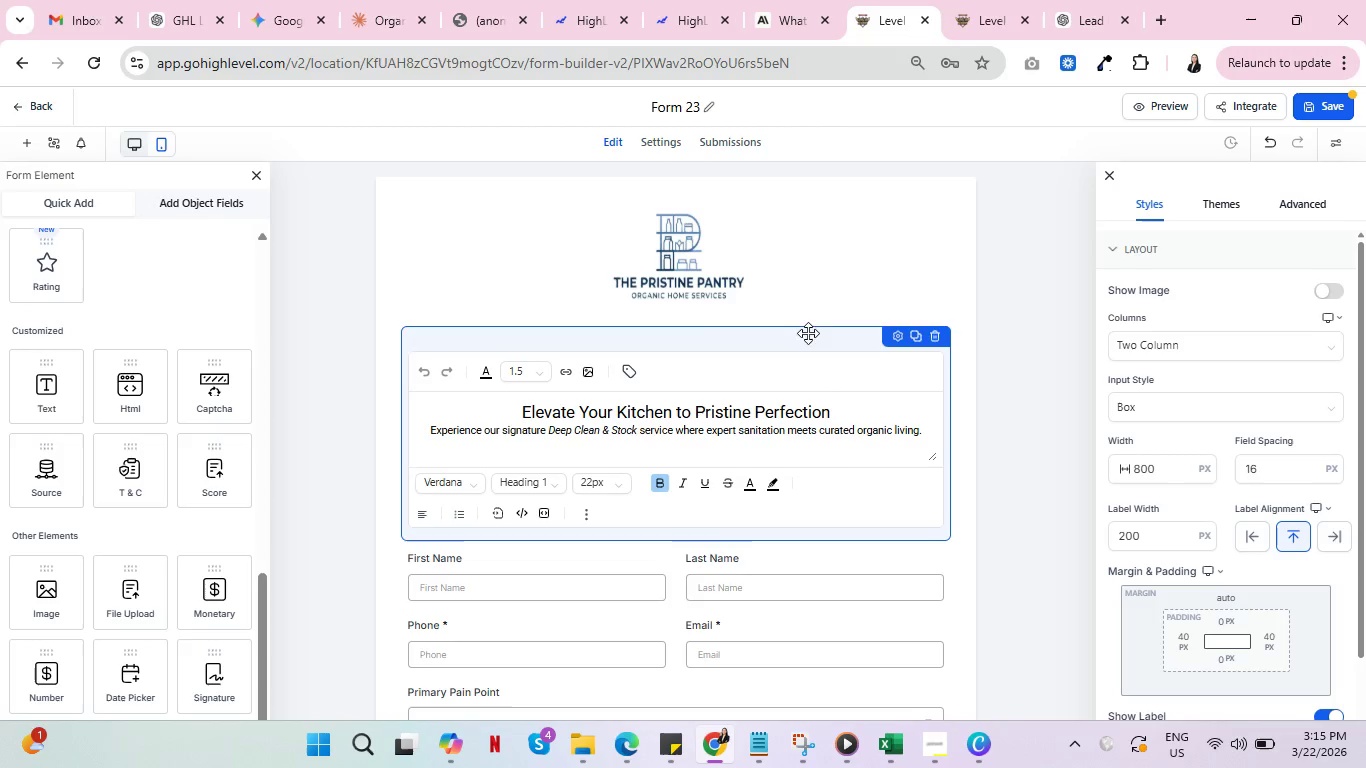 
left_click([823, 286])
 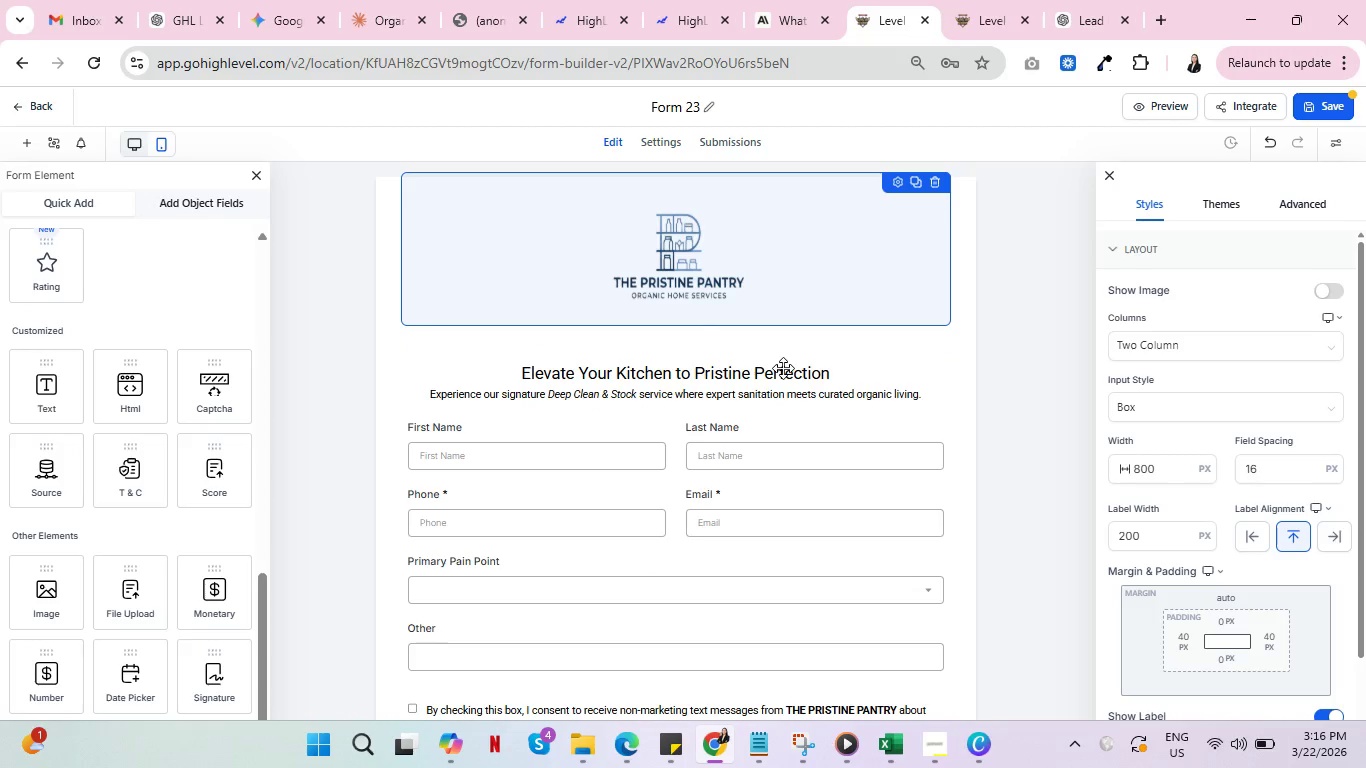 
left_click([776, 348])
 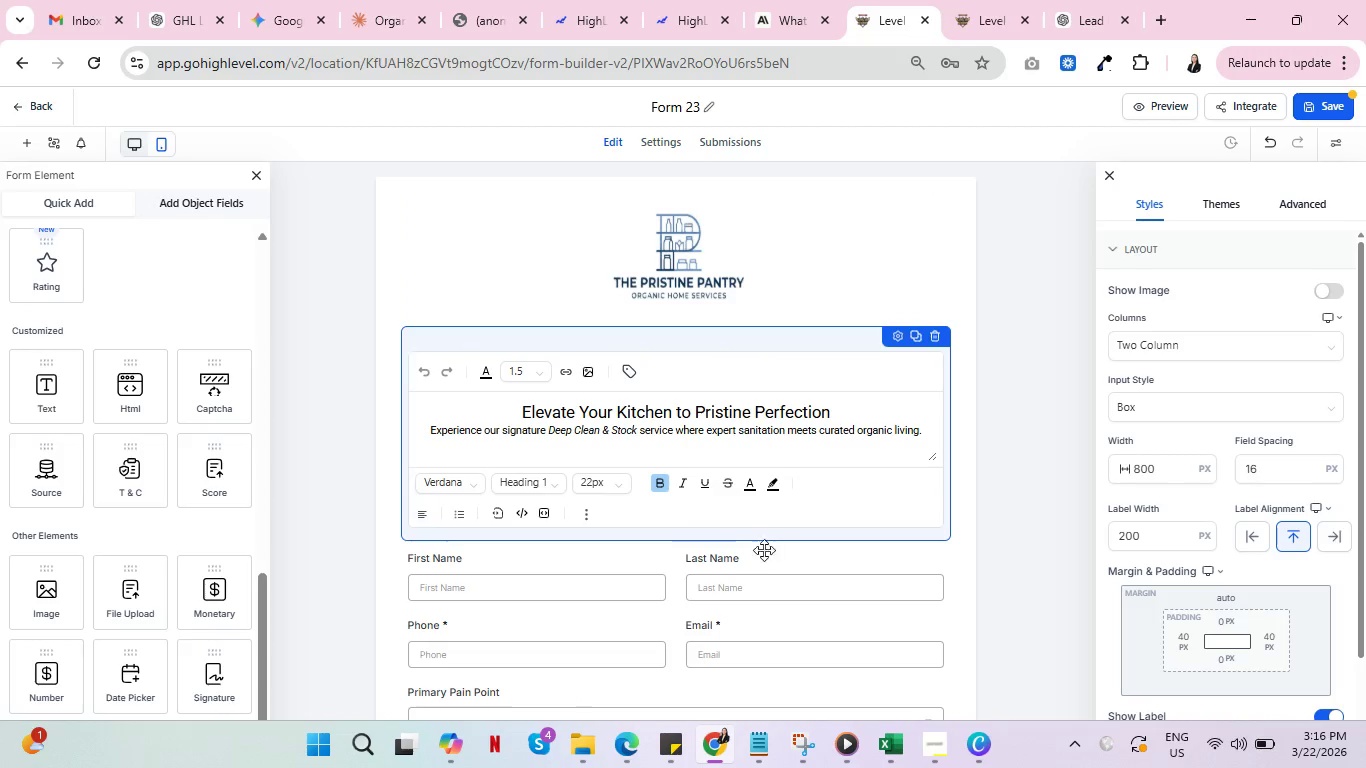 
left_click([772, 585])
 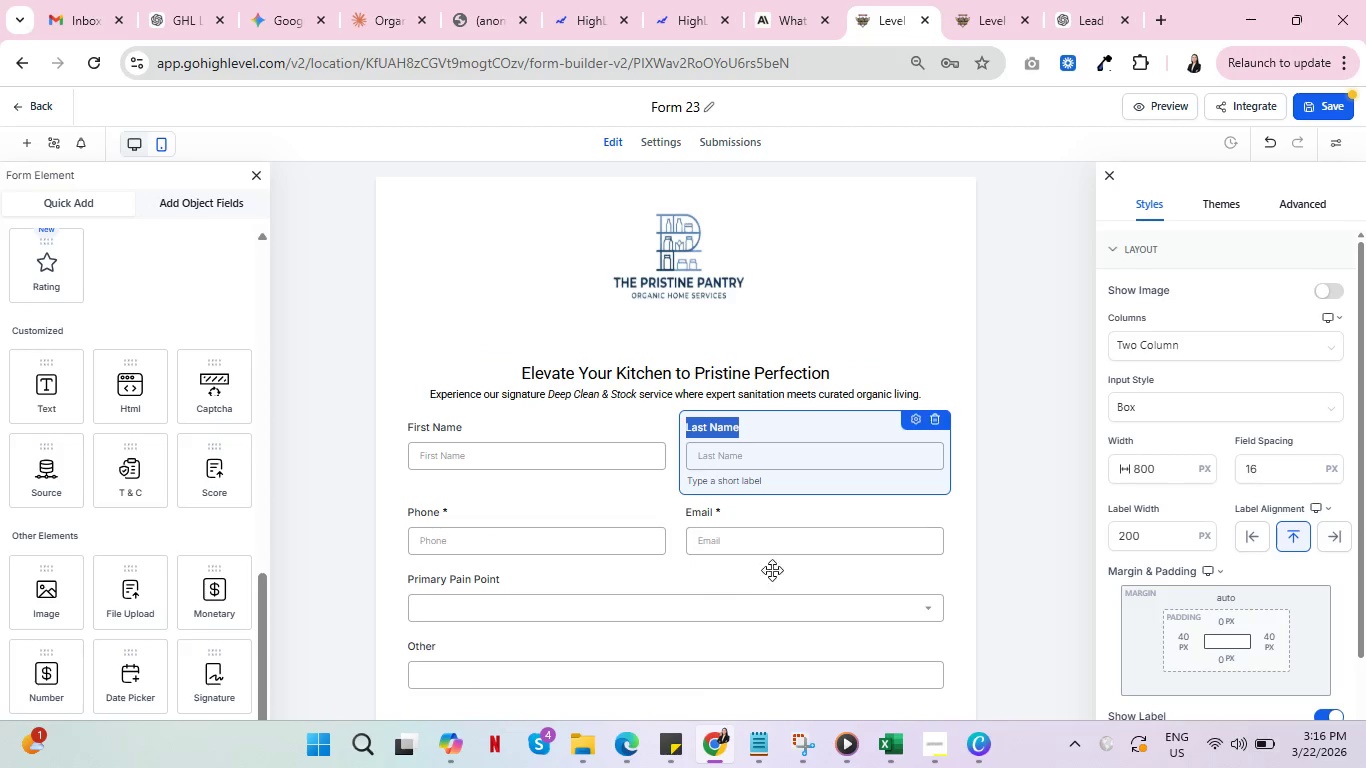 
left_click([791, 374])
 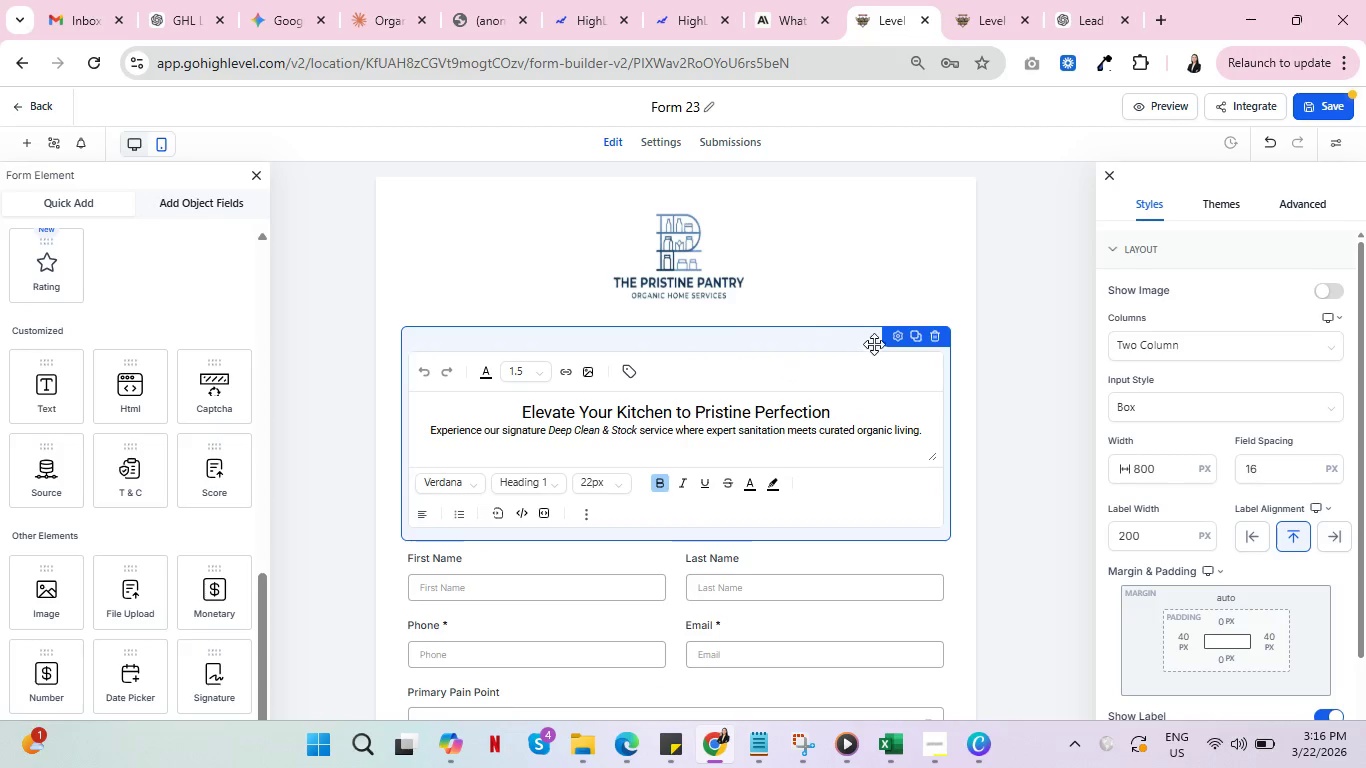 
left_click([896, 339])
 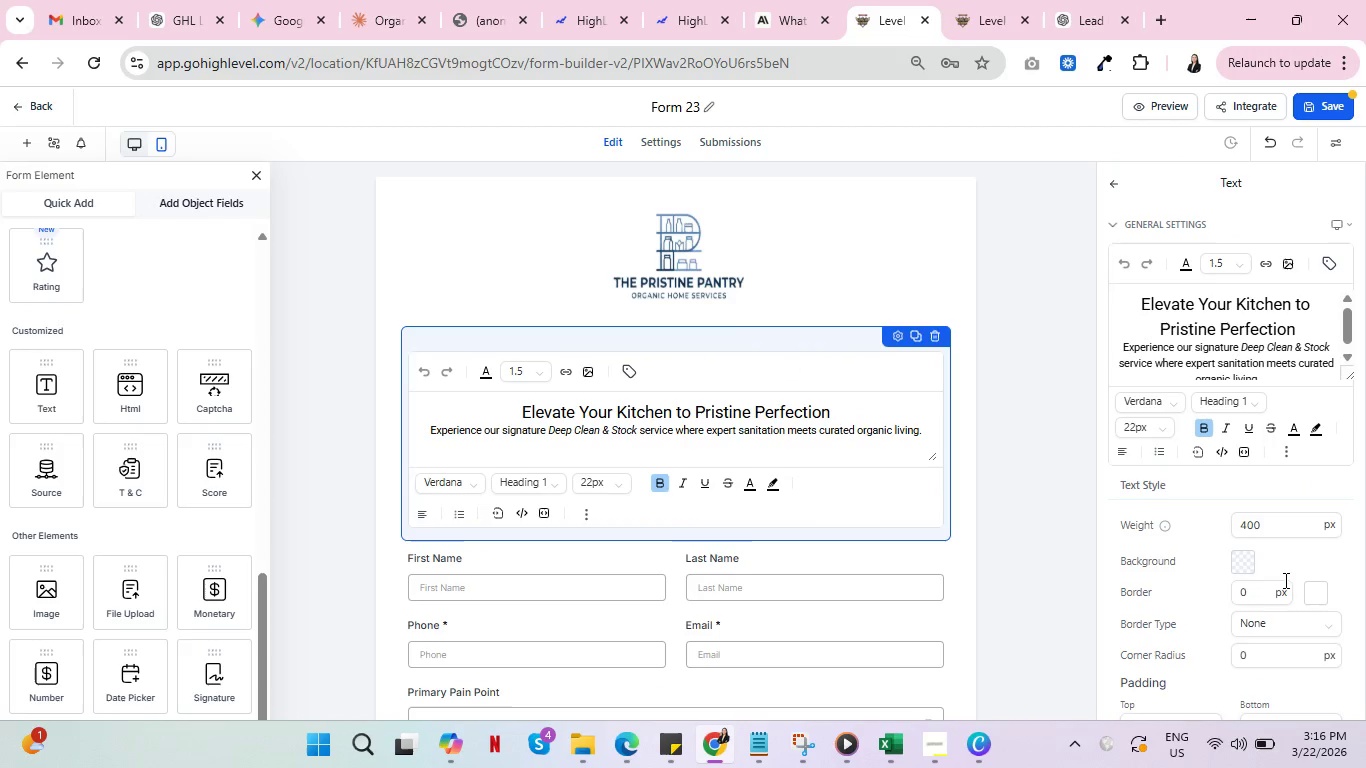 
scroll: coordinate [1239, 587], scroll_direction: down, amount: 5.0
 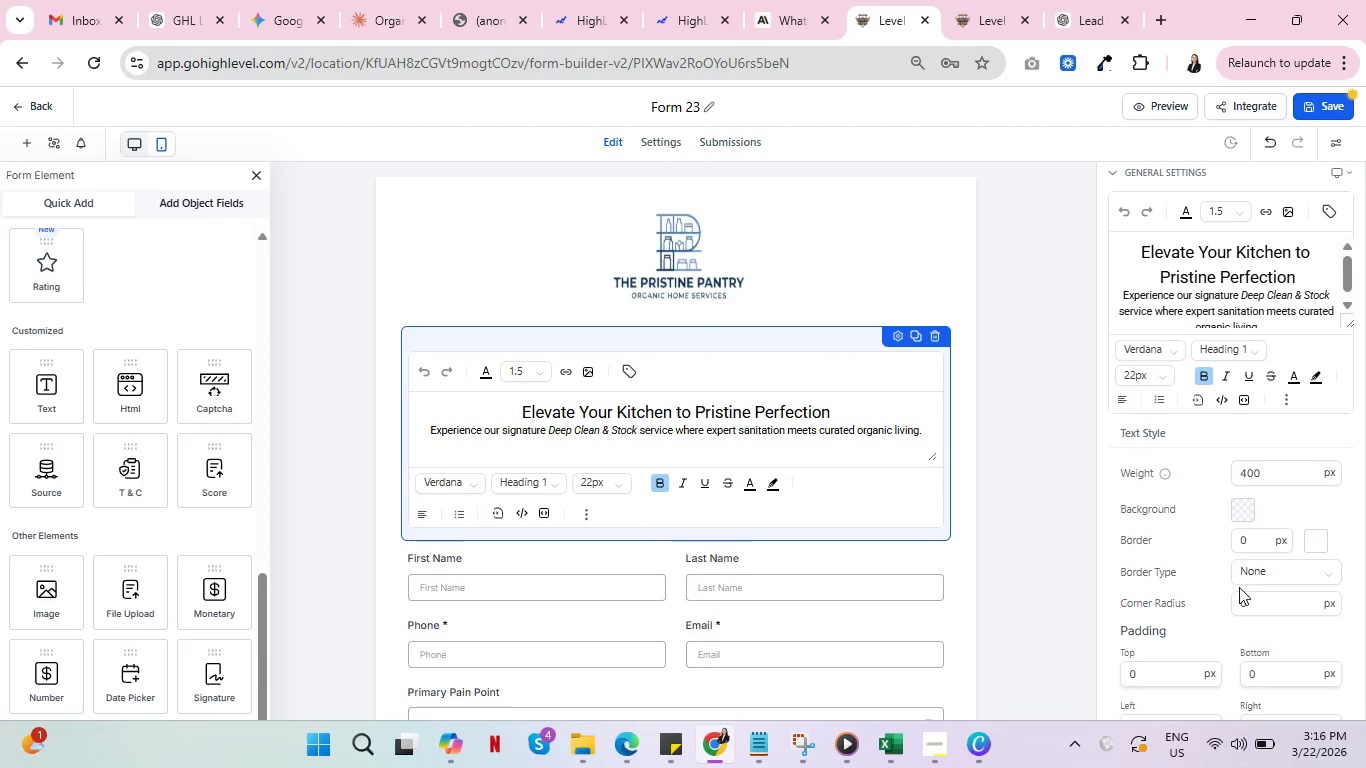 
scroll: coordinate [1239, 587], scroll_direction: up, amount: 1.0
 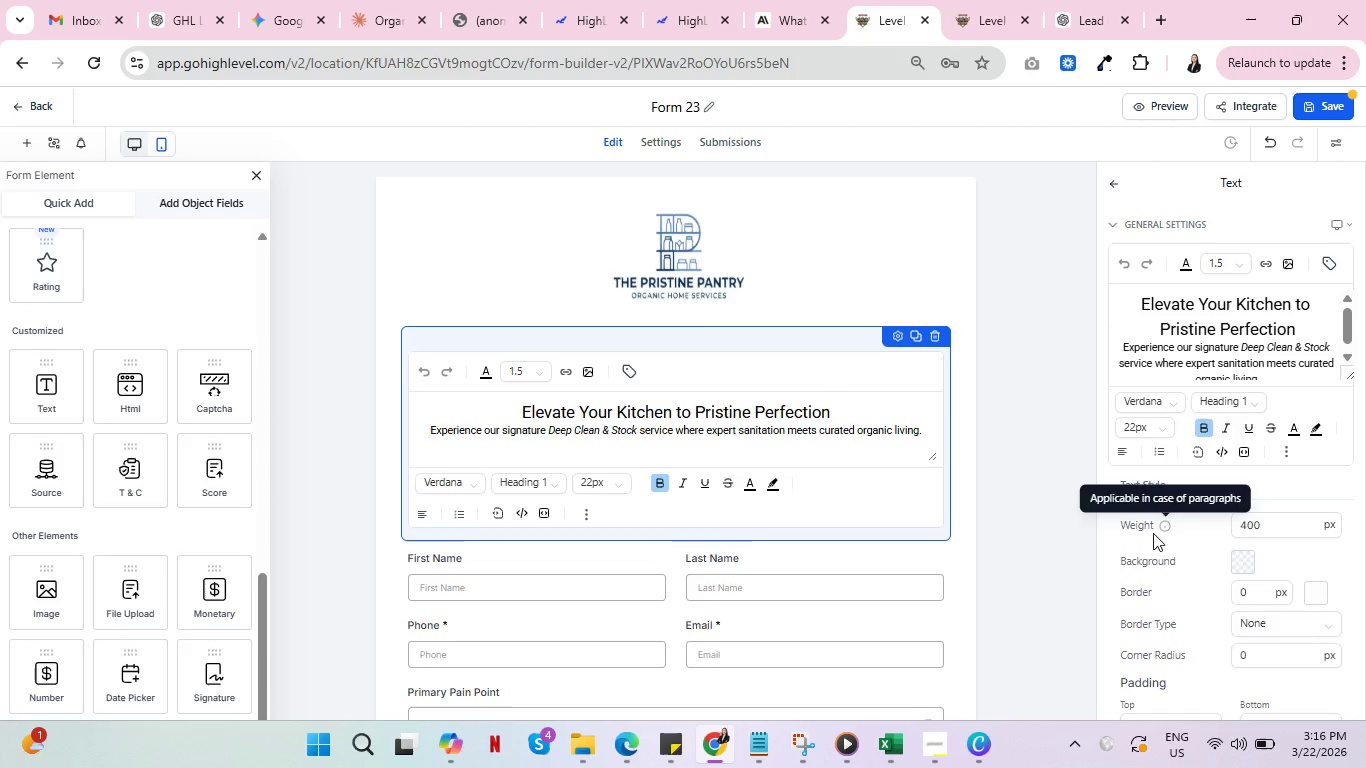 
wait(8.19)
 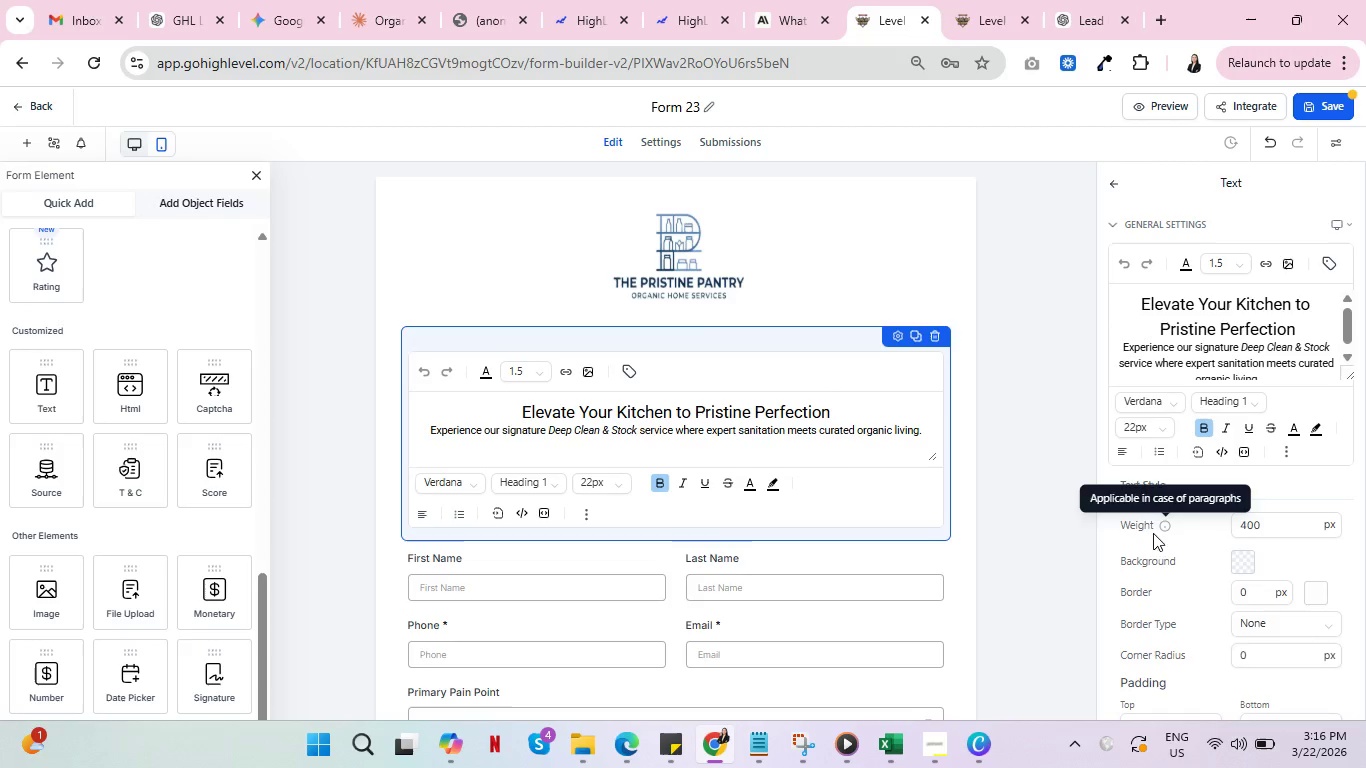 
left_click([1314, 633])
 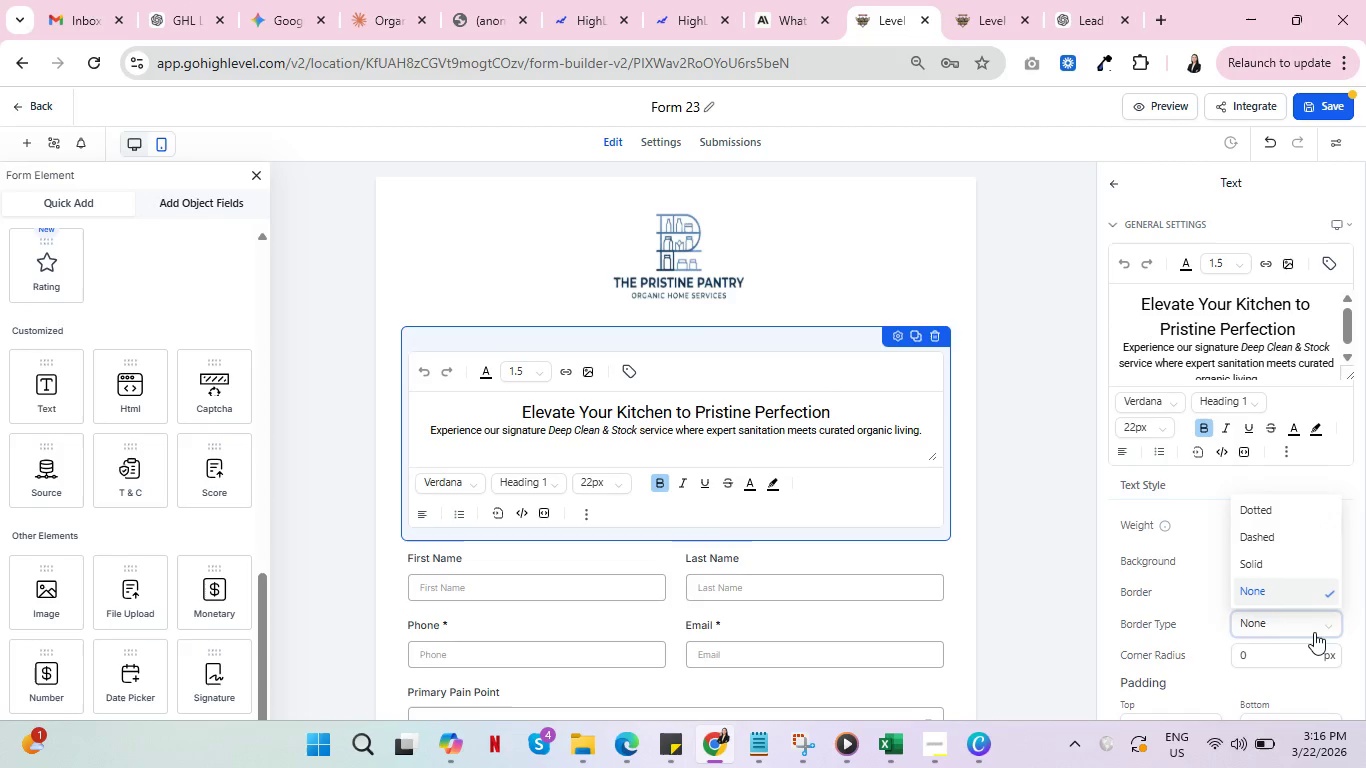 
left_click([1314, 632])
 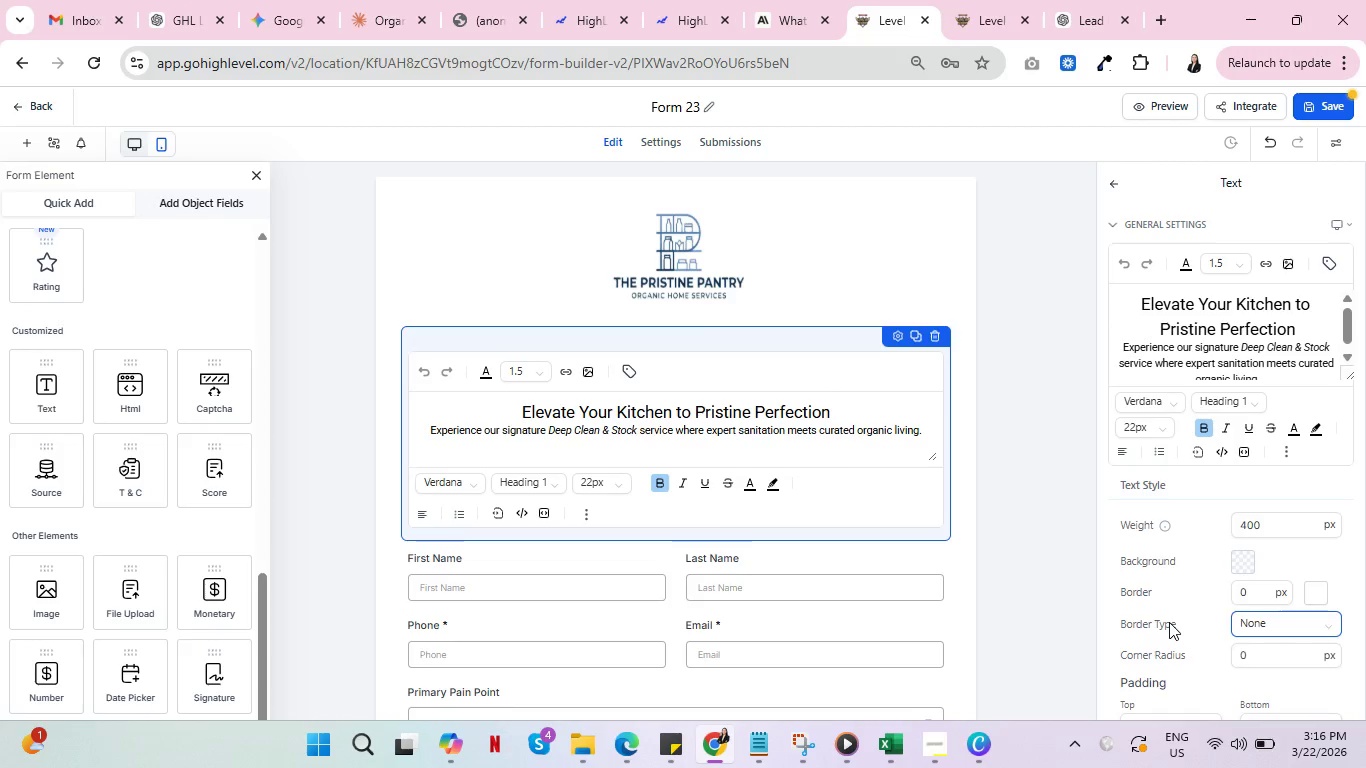 
scroll: coordinate [1166, 621], scroll_direction: down, amount: 1.0
 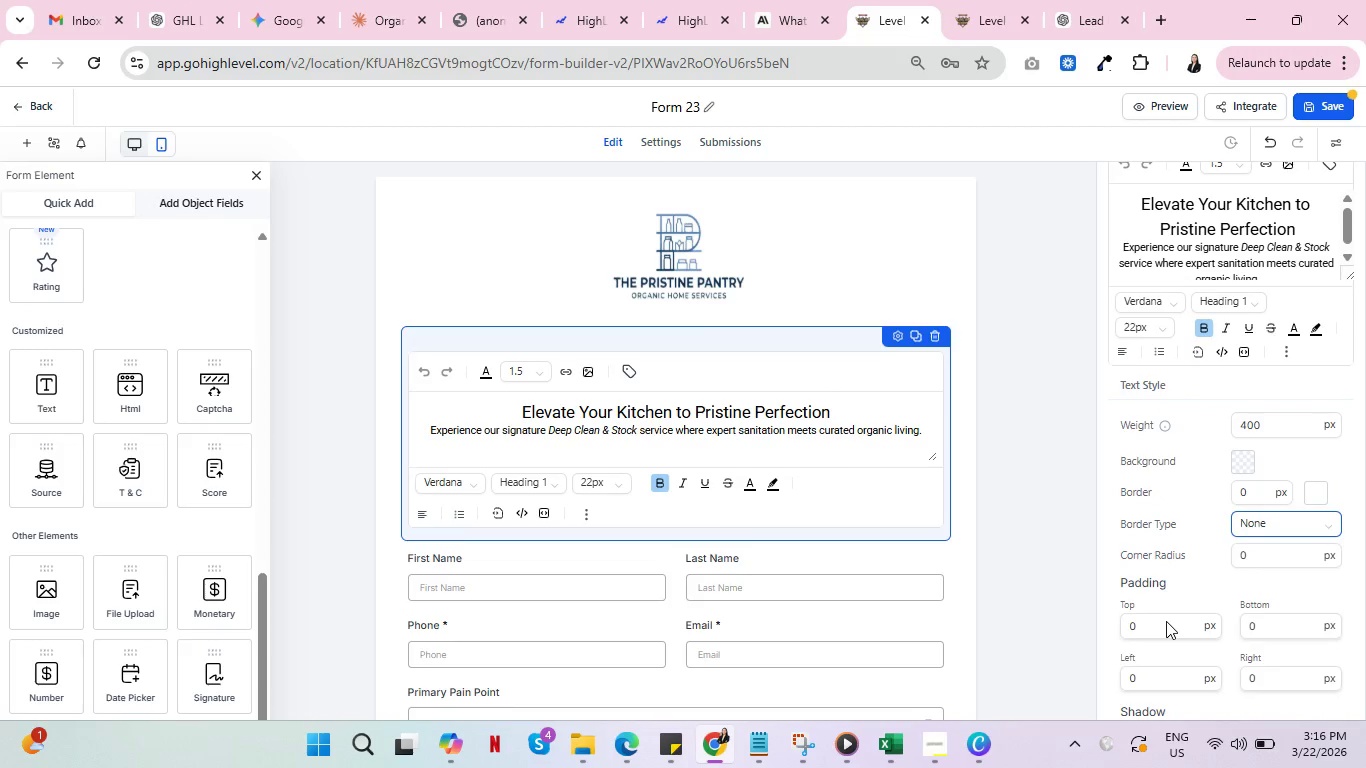 
scroll: coordinate [1166, 621], scroll_direction: up, amount: 3.0
 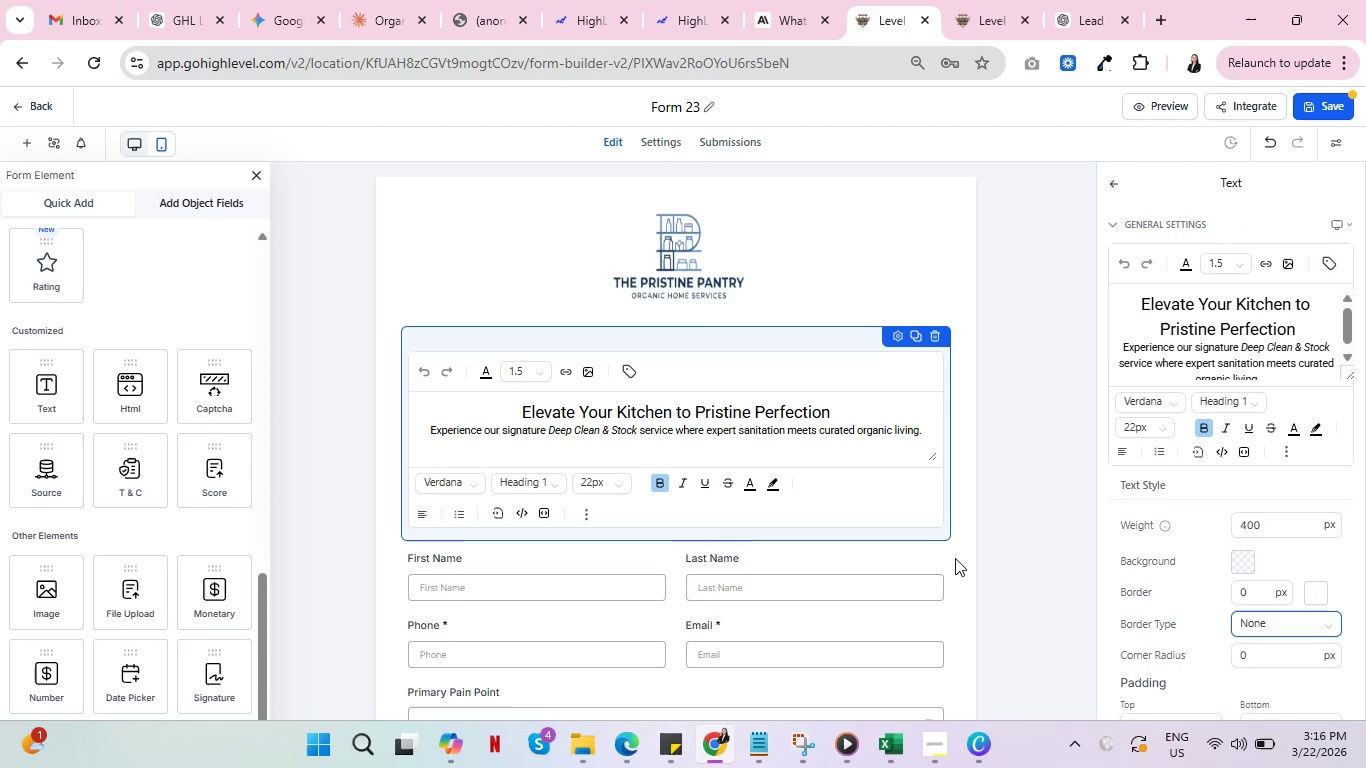 
left_click([954, 556])
 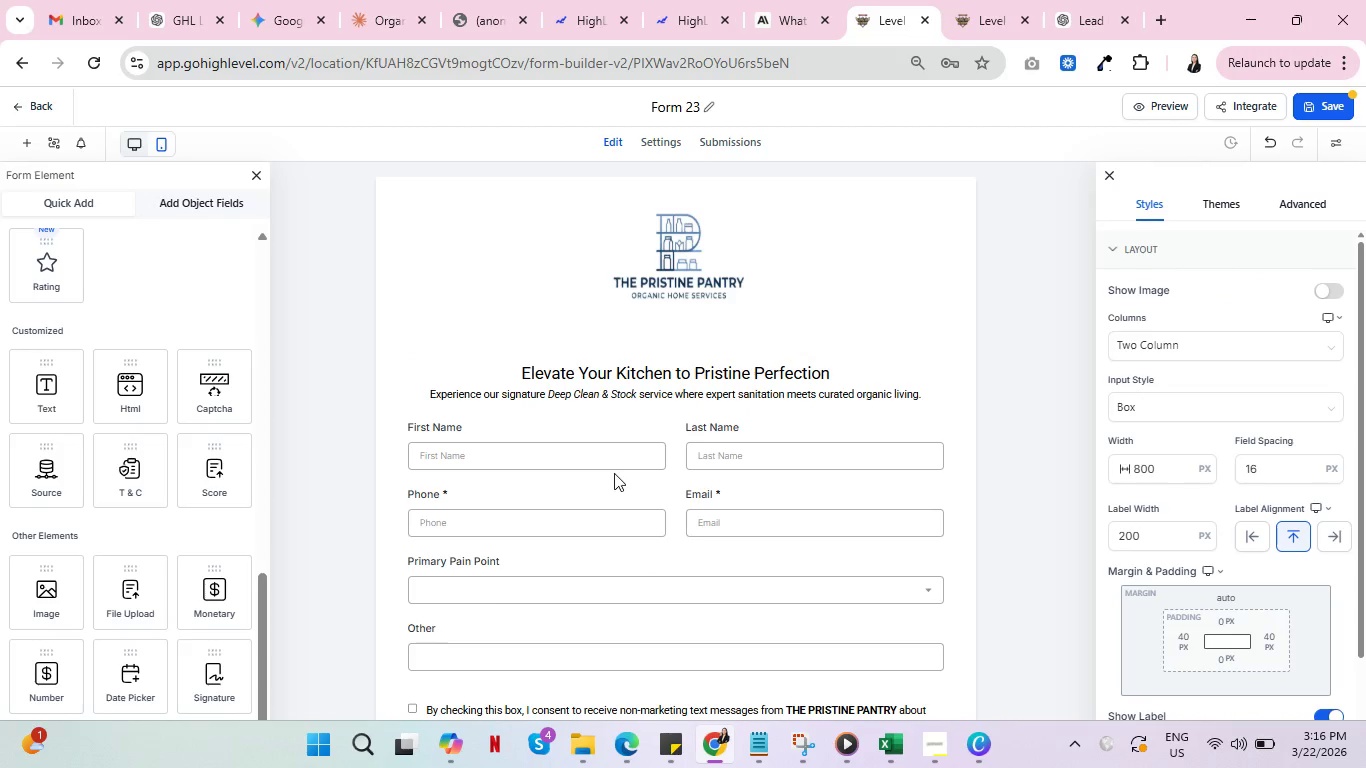 
wait(5.09)
 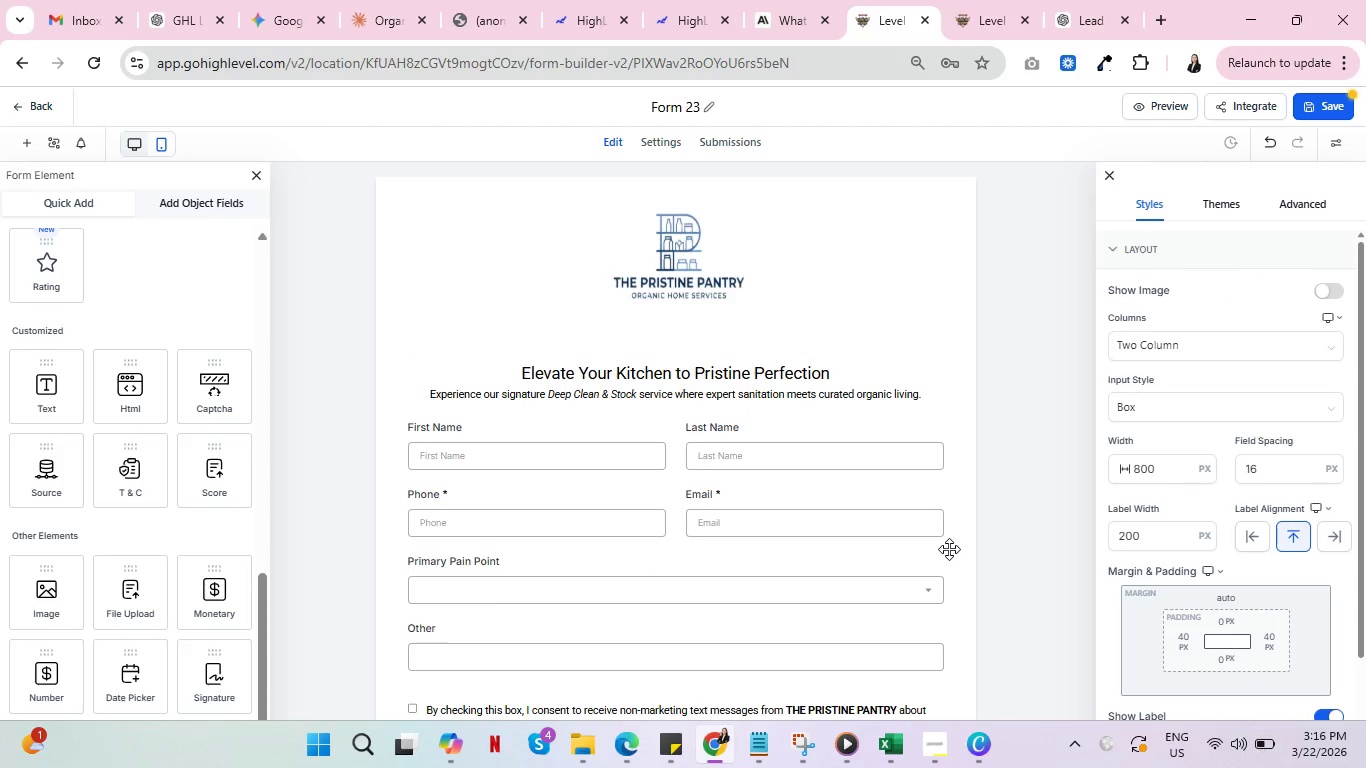 
left_click([740, 326])
 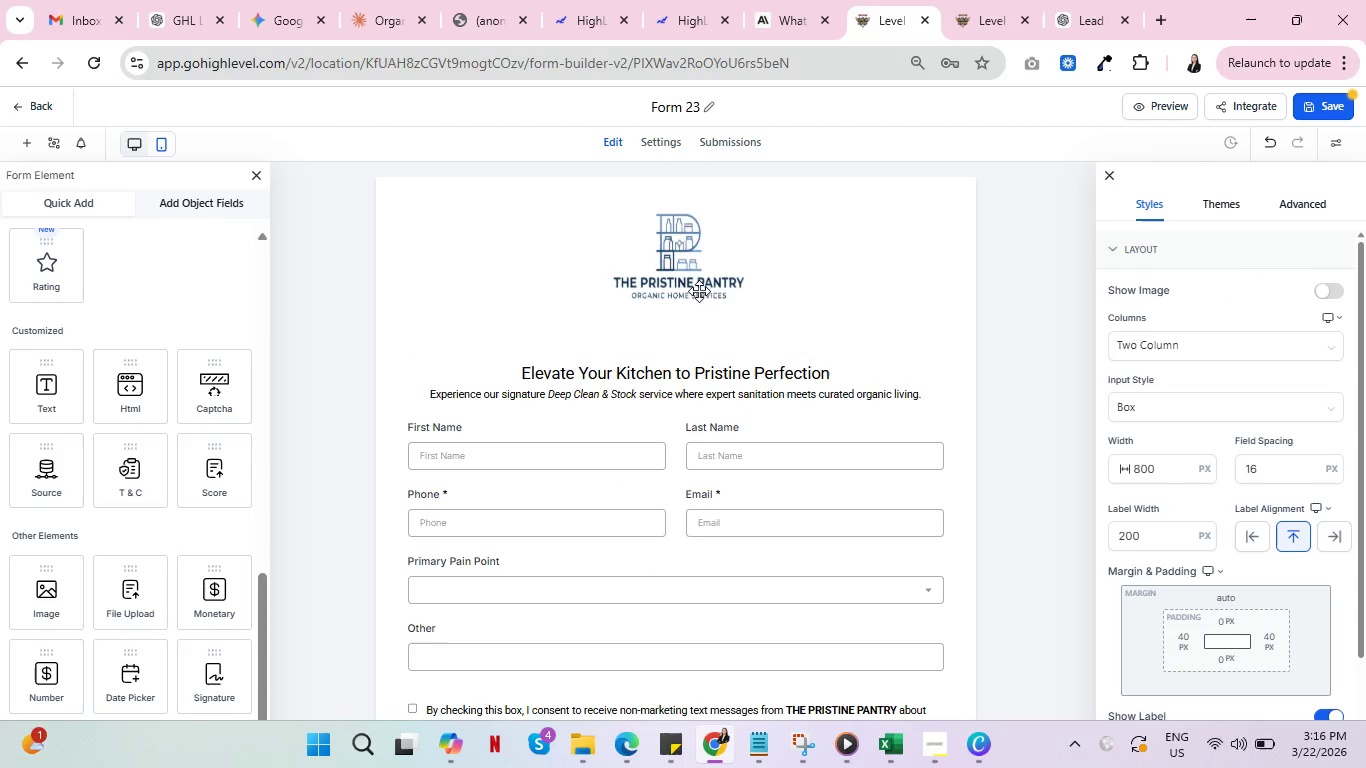 
left_click([692, 272])
 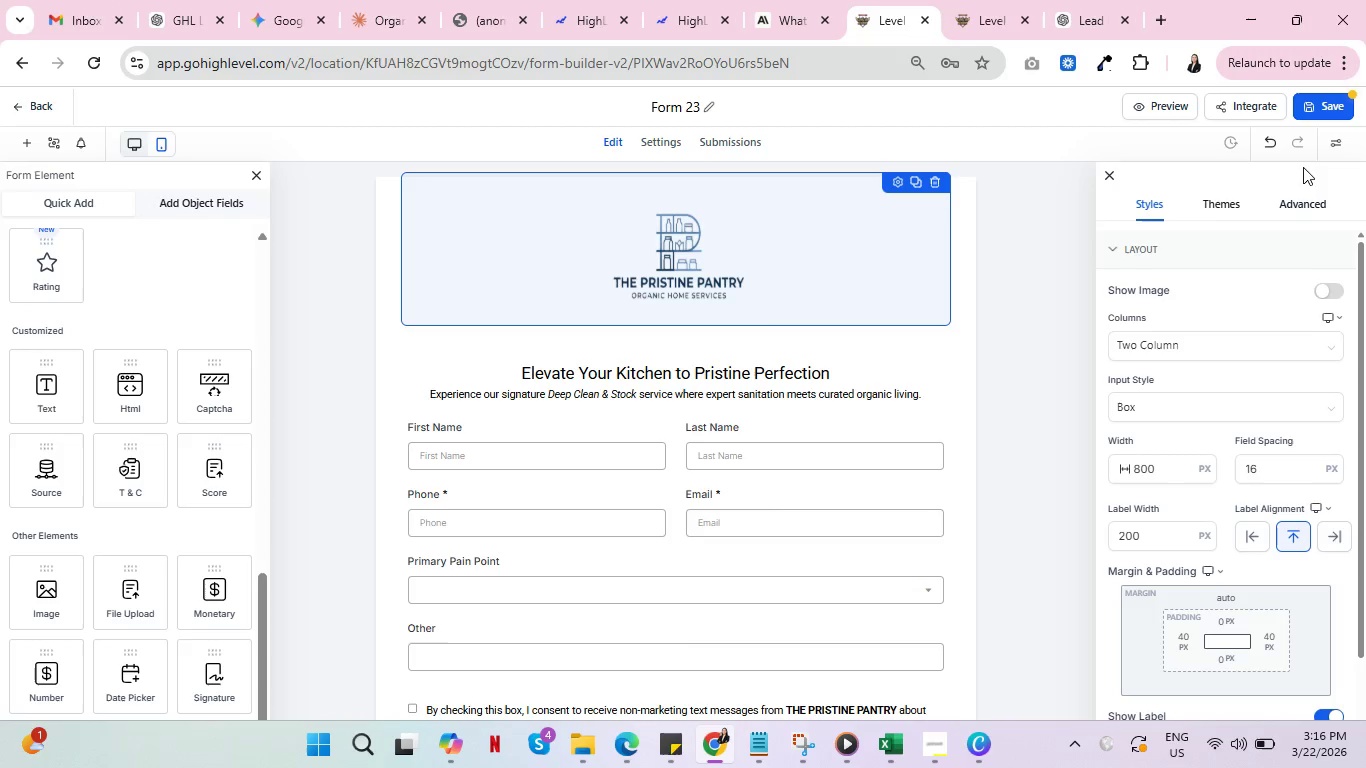 
left_click([1330, 146])
 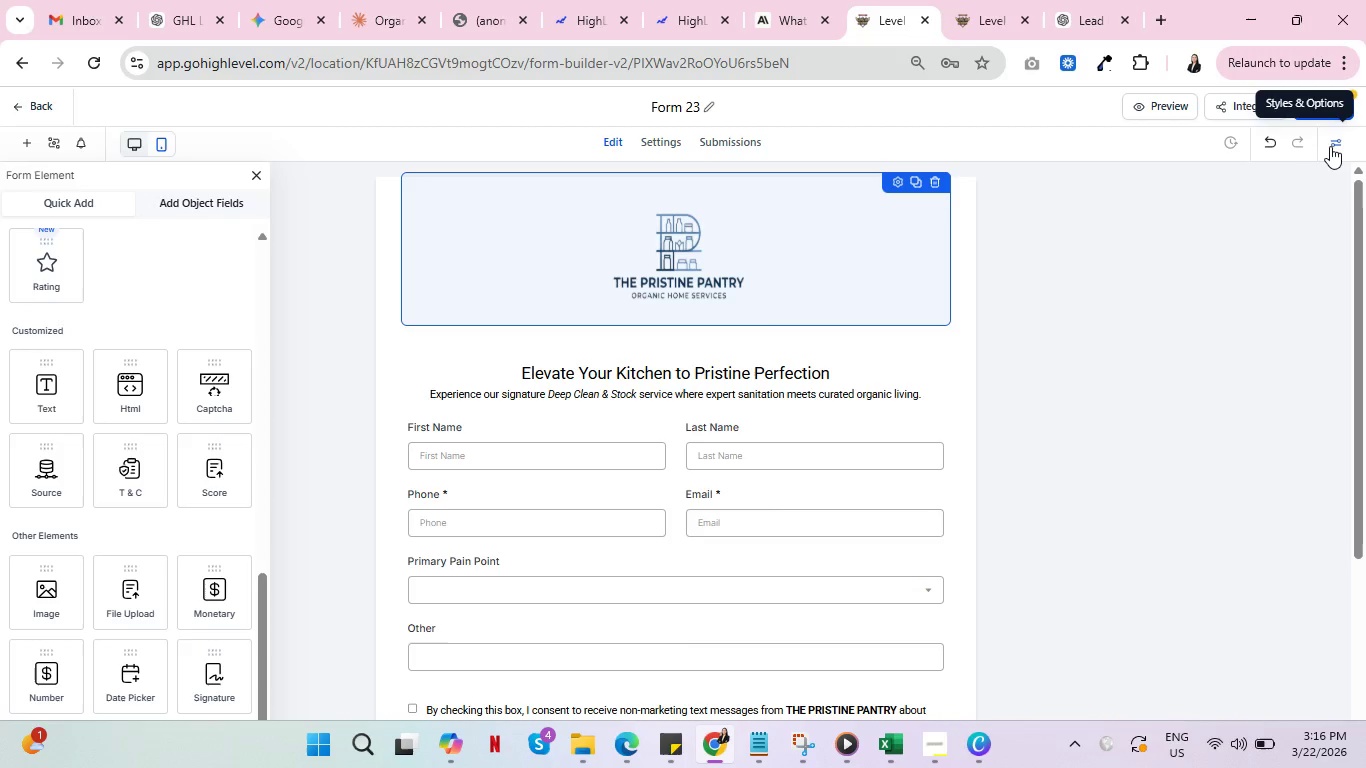 
left_click([1332, 146])
 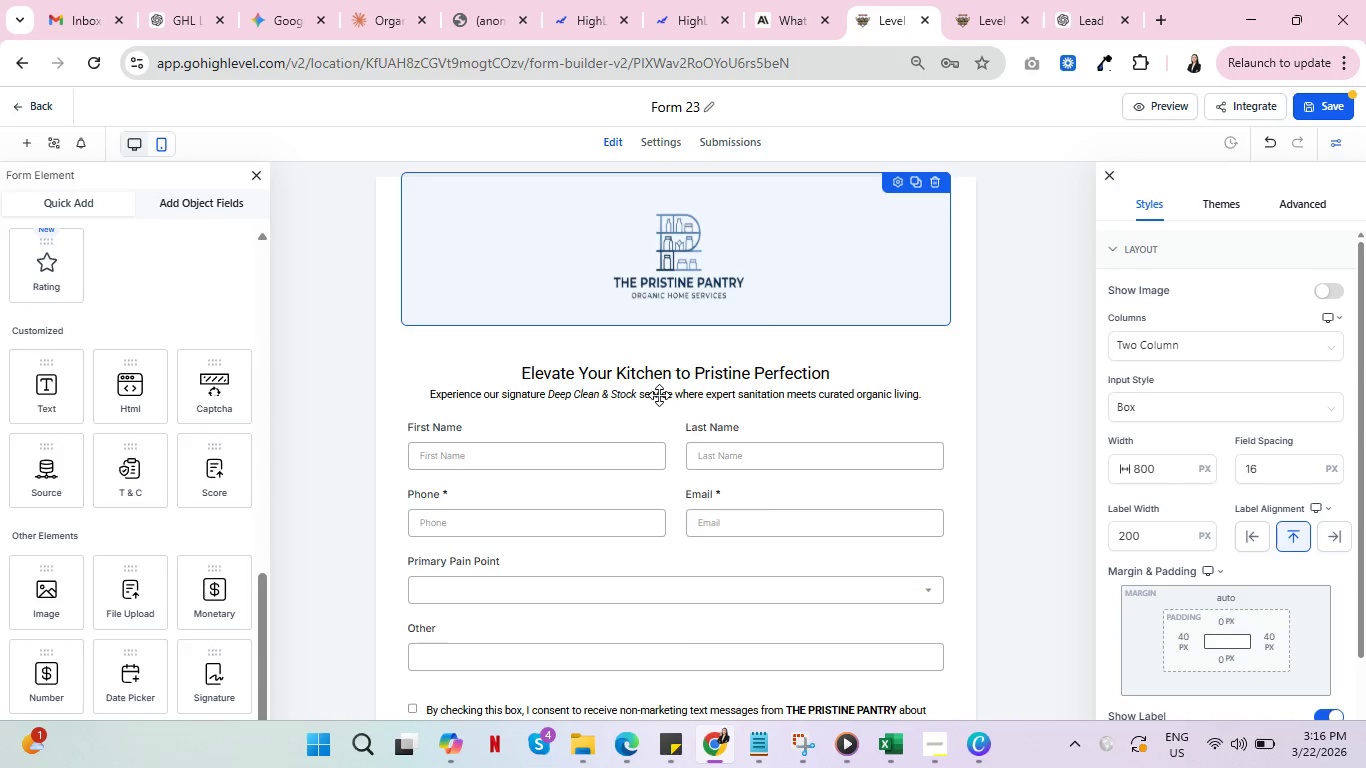 
wait(6.22)
 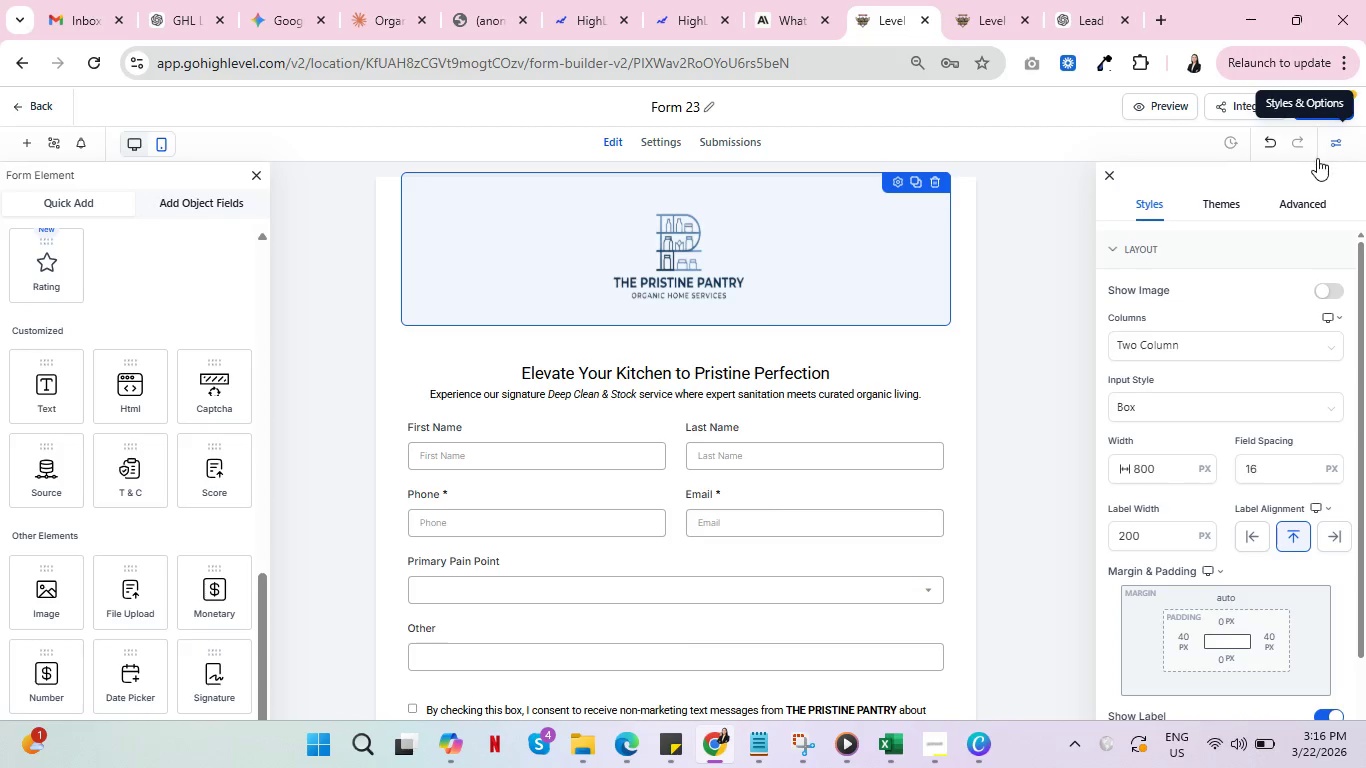 
left_click([894, 190])
 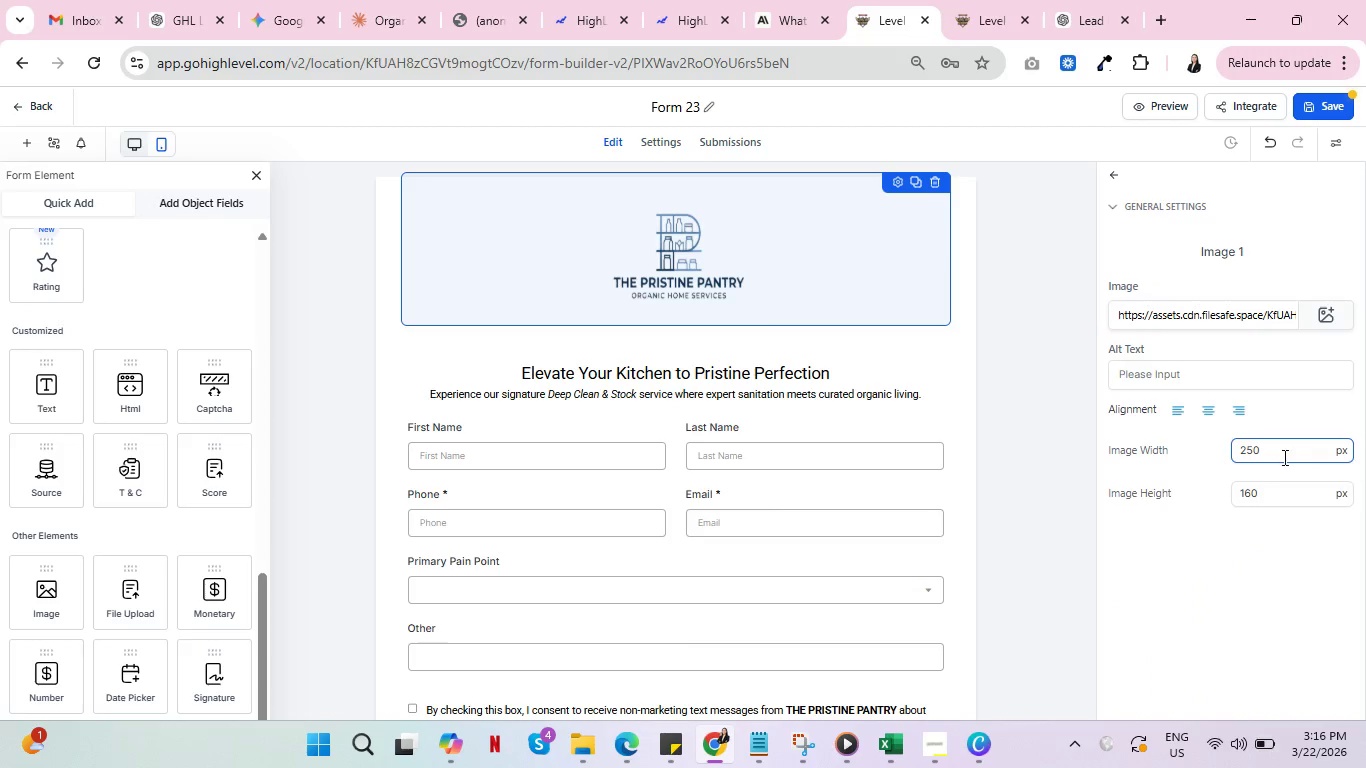 
left_click([1276, 449])
 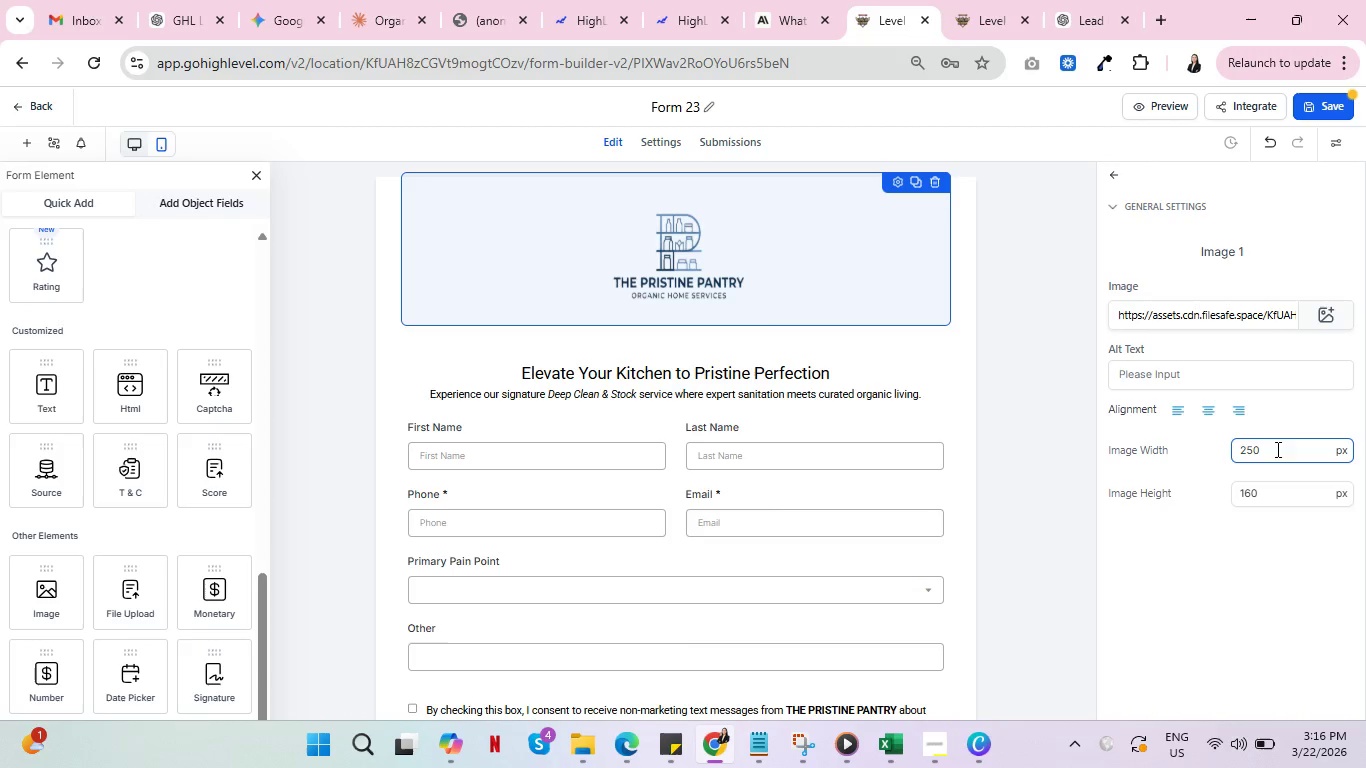 
left_click([1248, 487])
 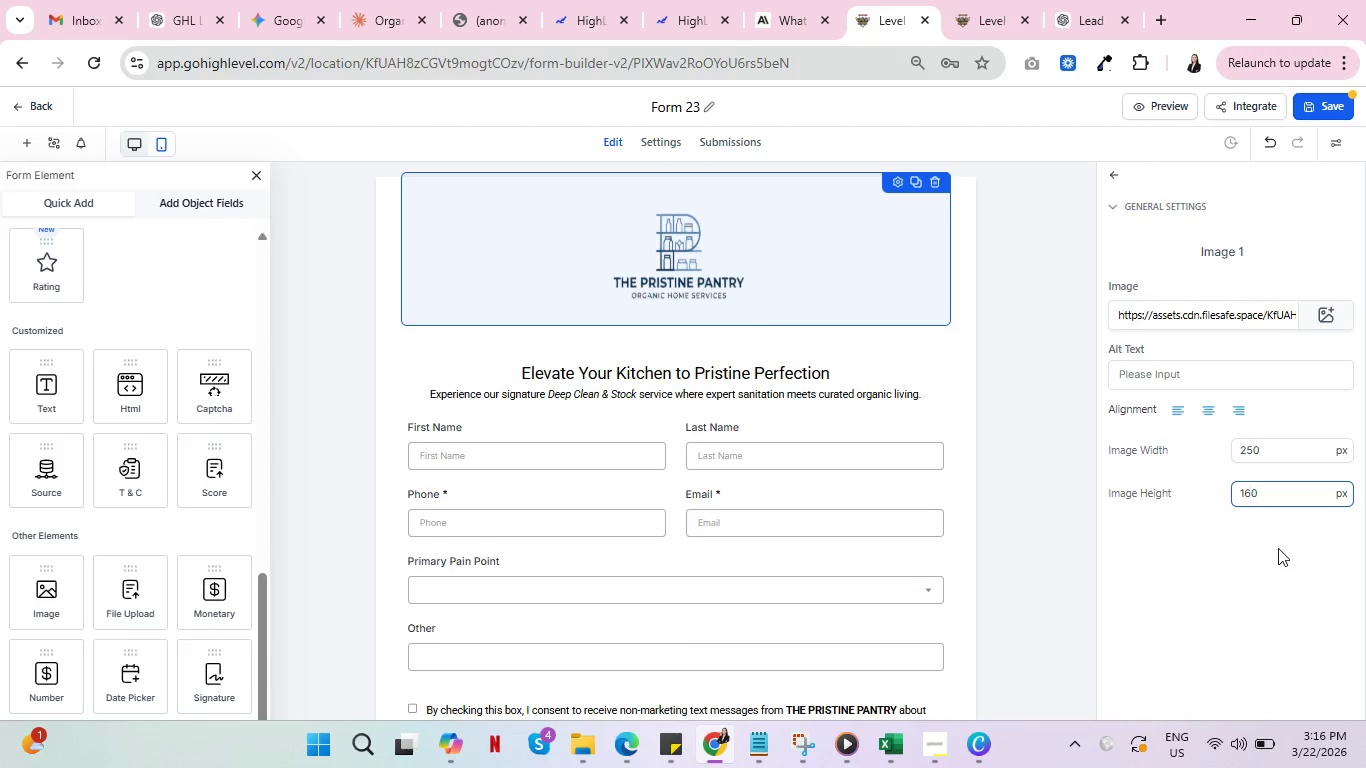 
key(Backspace)
 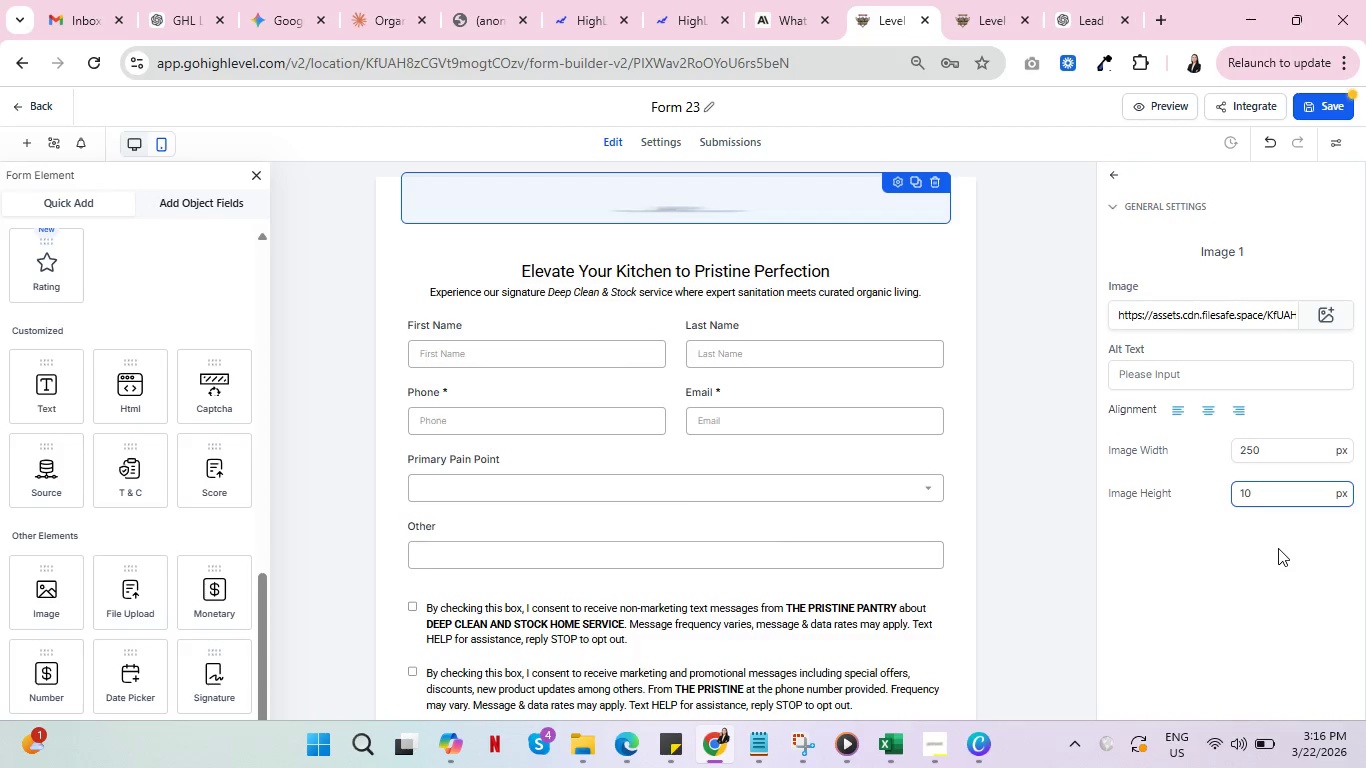 
key(5)
 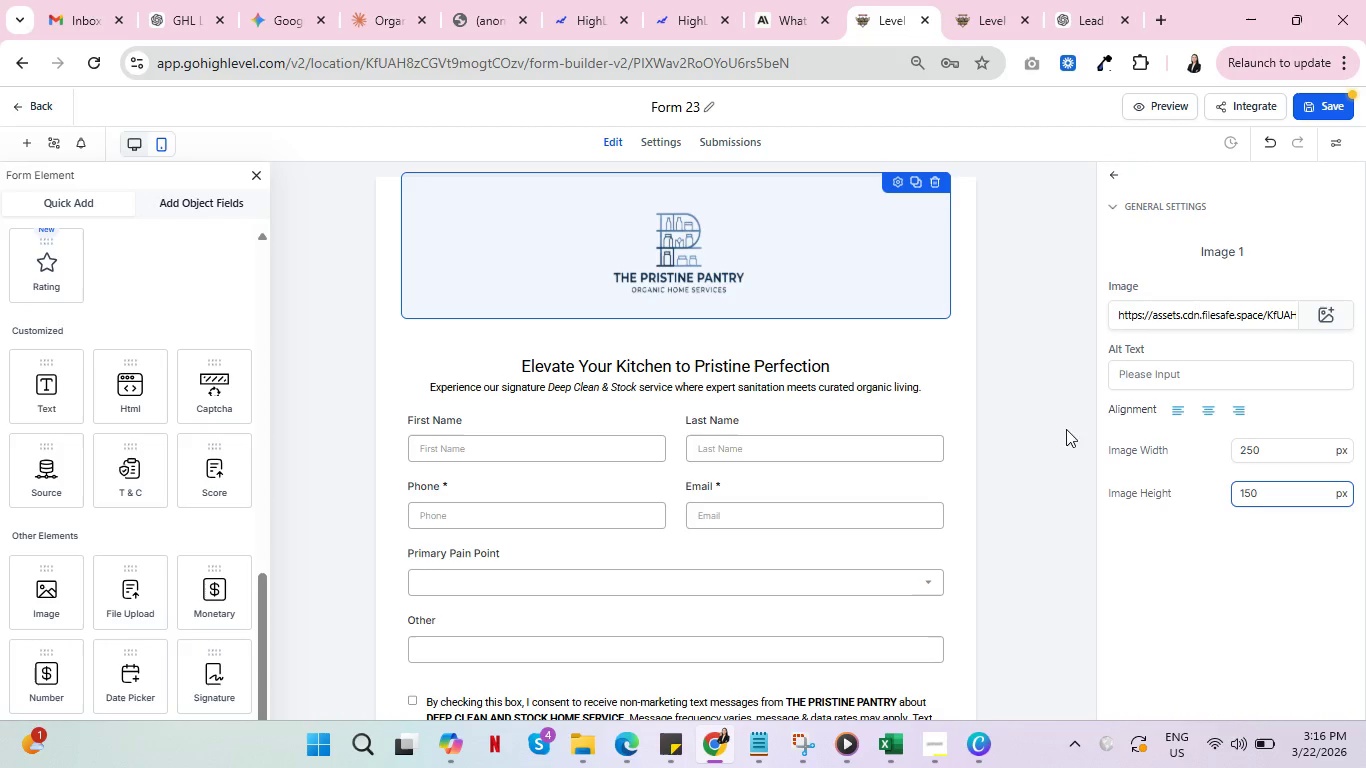 
left_click([948, 359])
 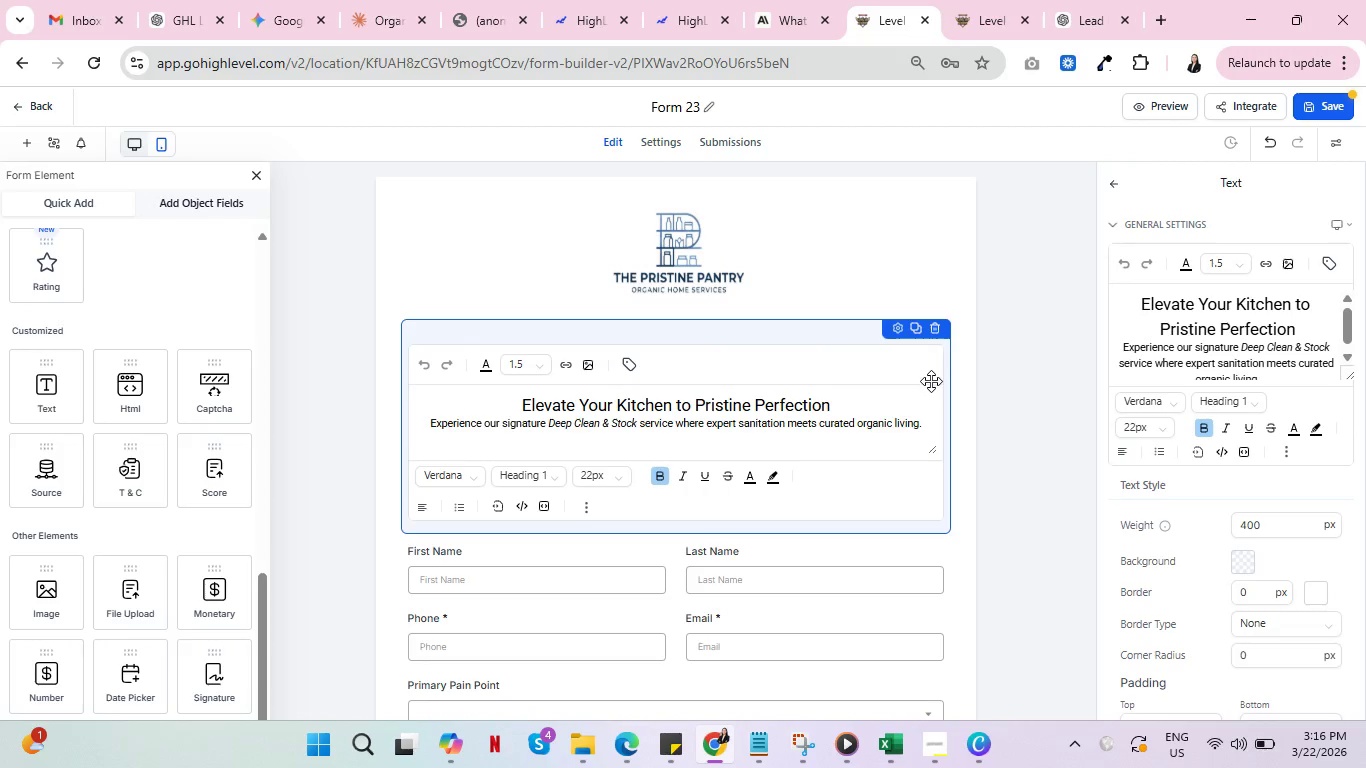 
left_click([821, 278])
 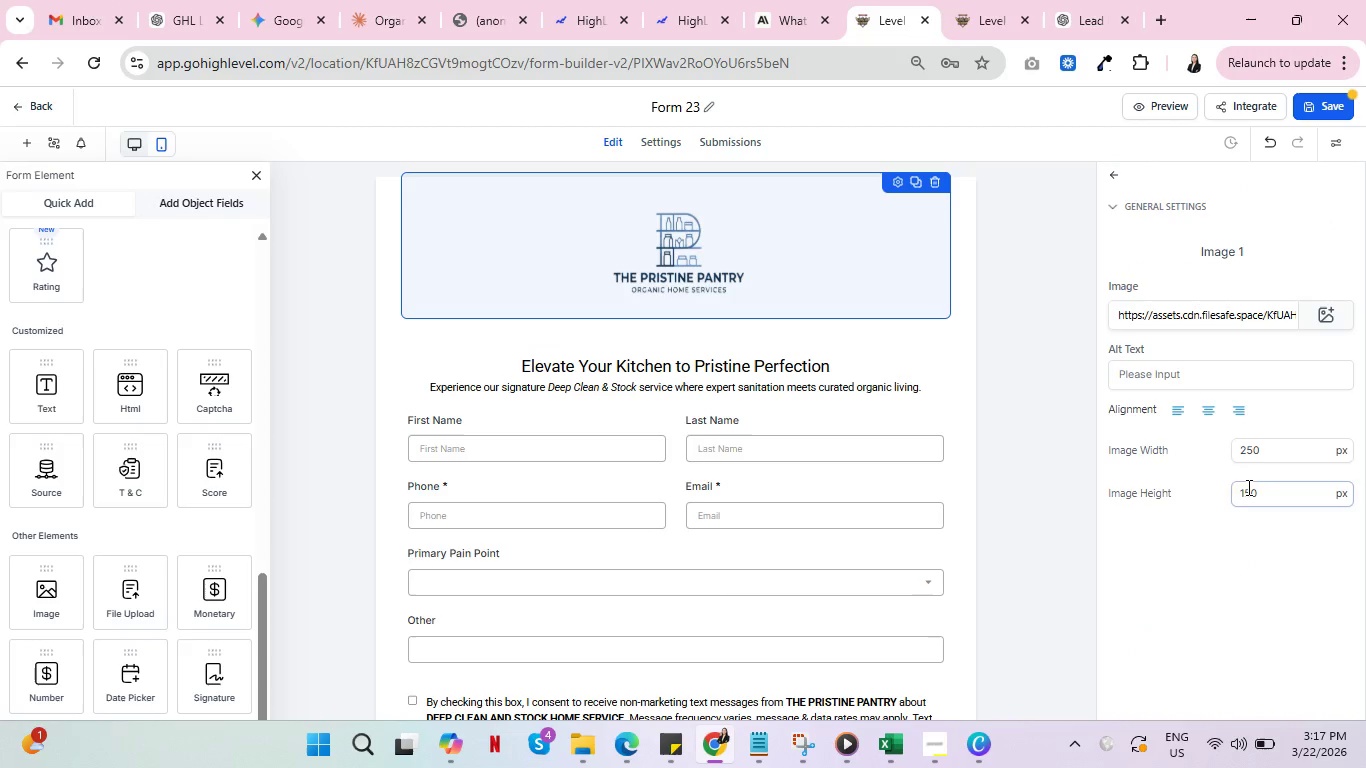 
left_click([1249, 487])
 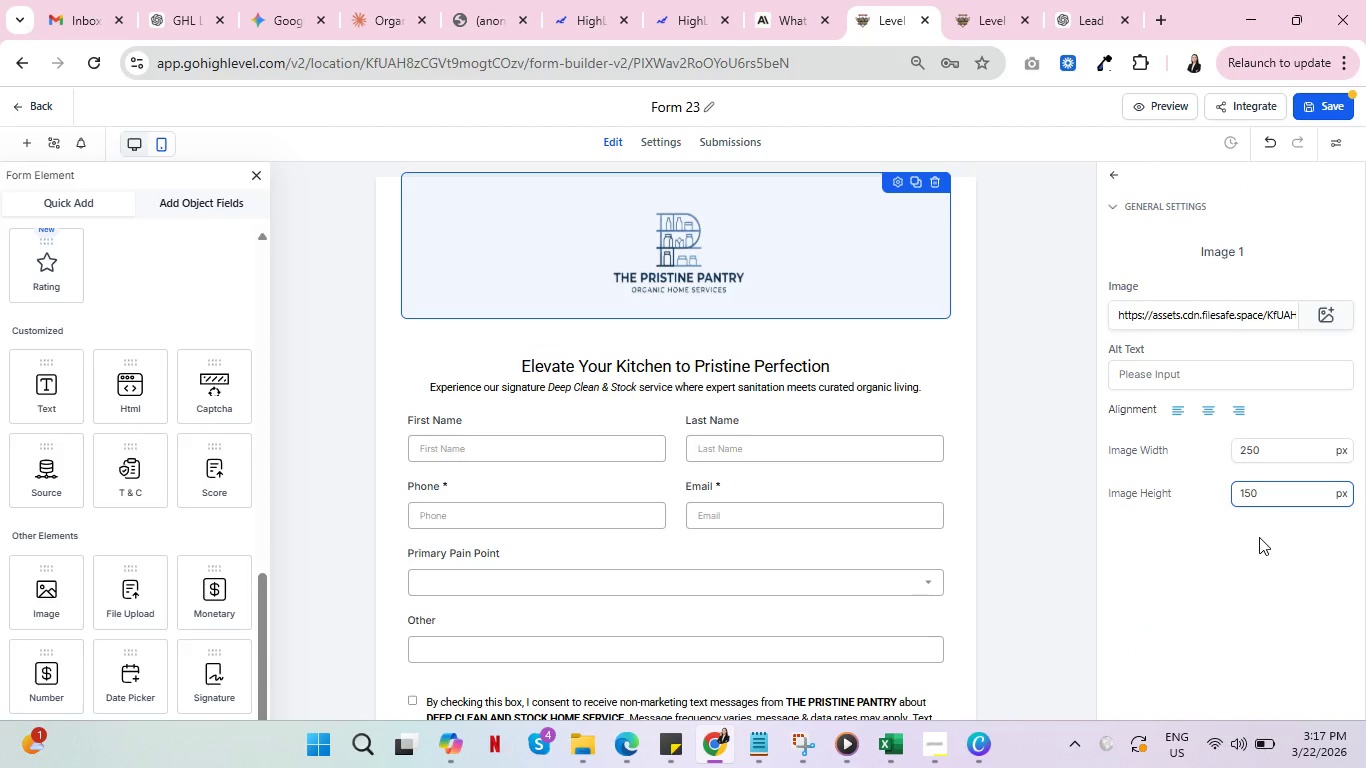 
key(Backspace)
 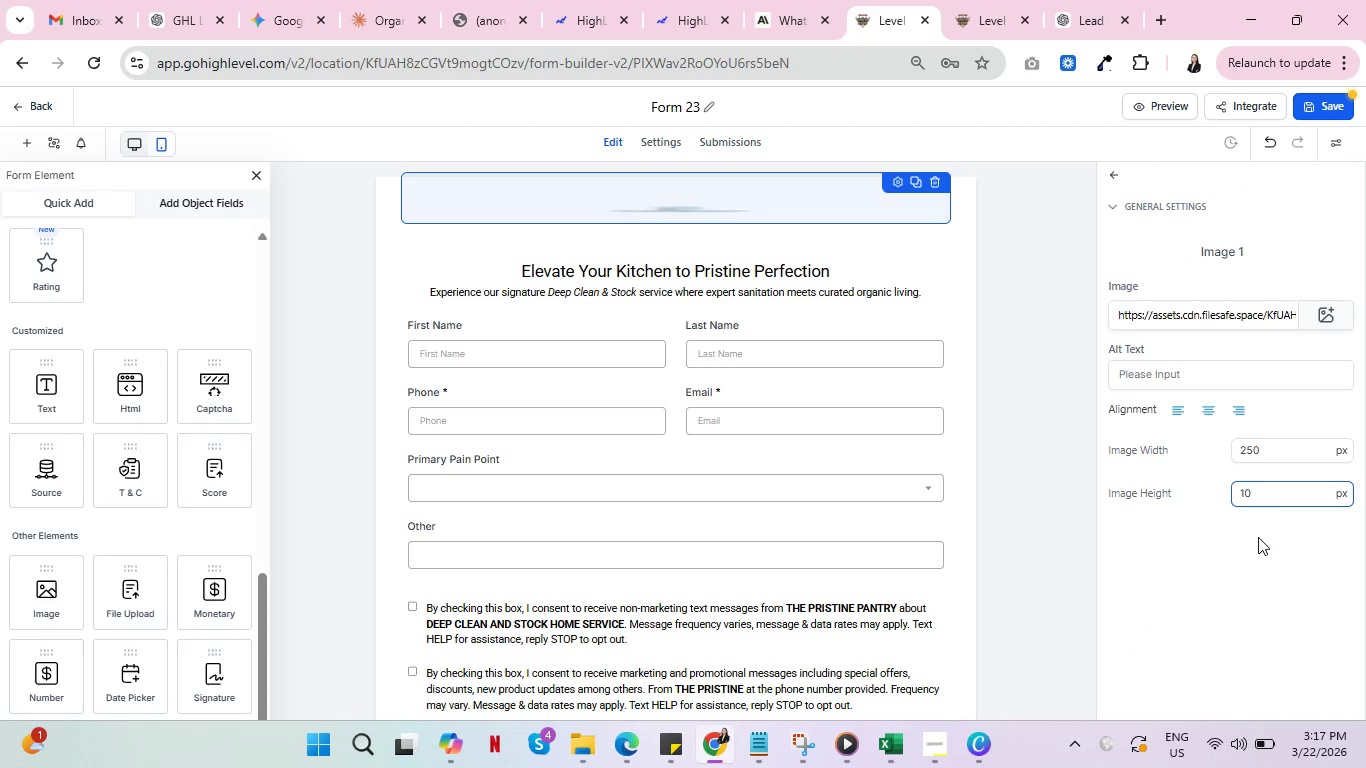 
key(6)
 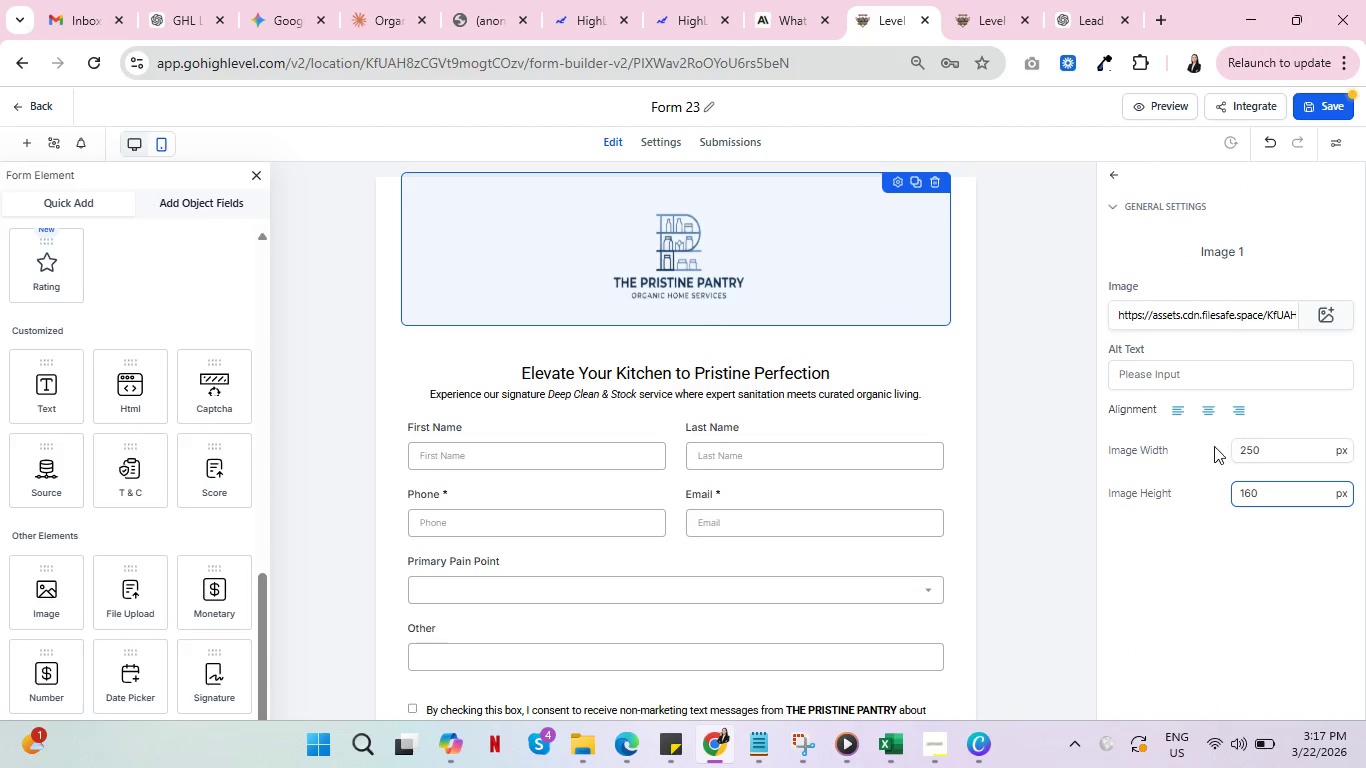 
left_click([1252, 452])
 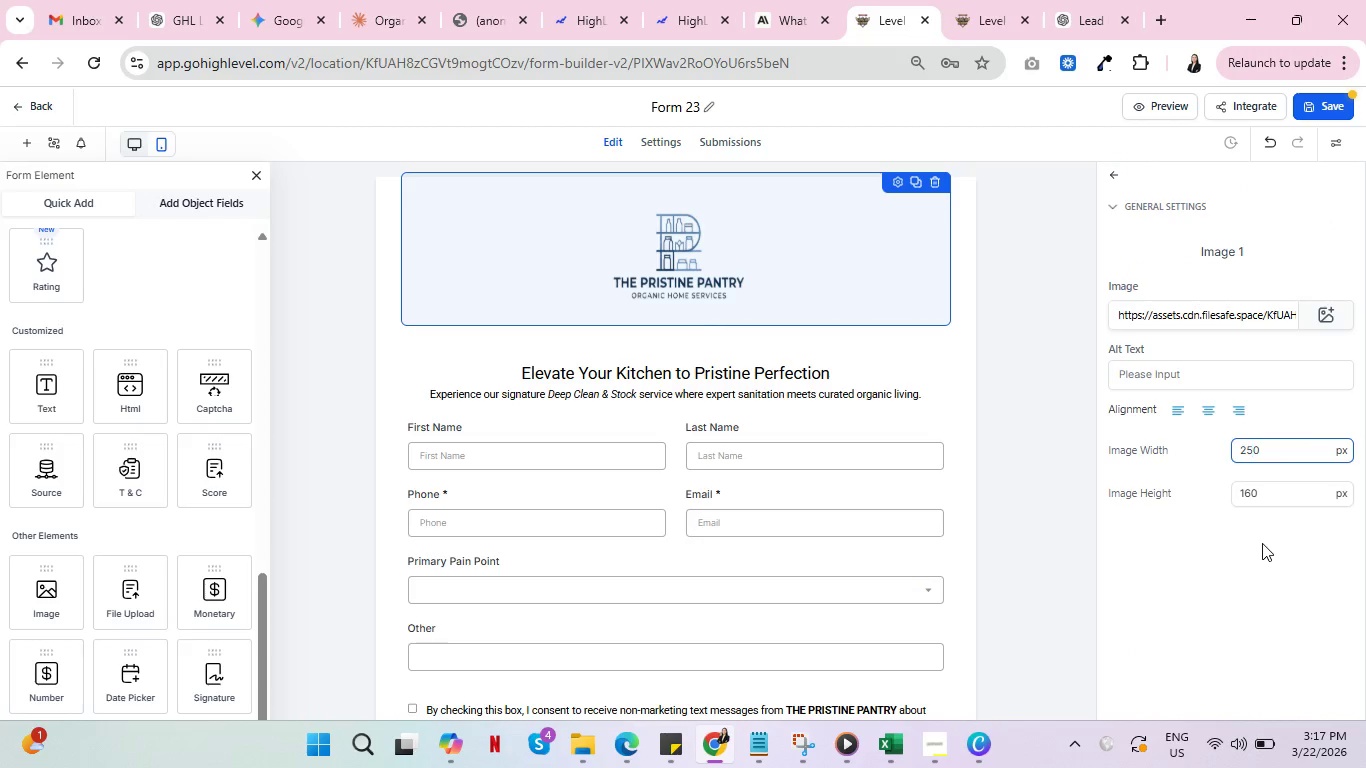 
key(Backspace)
 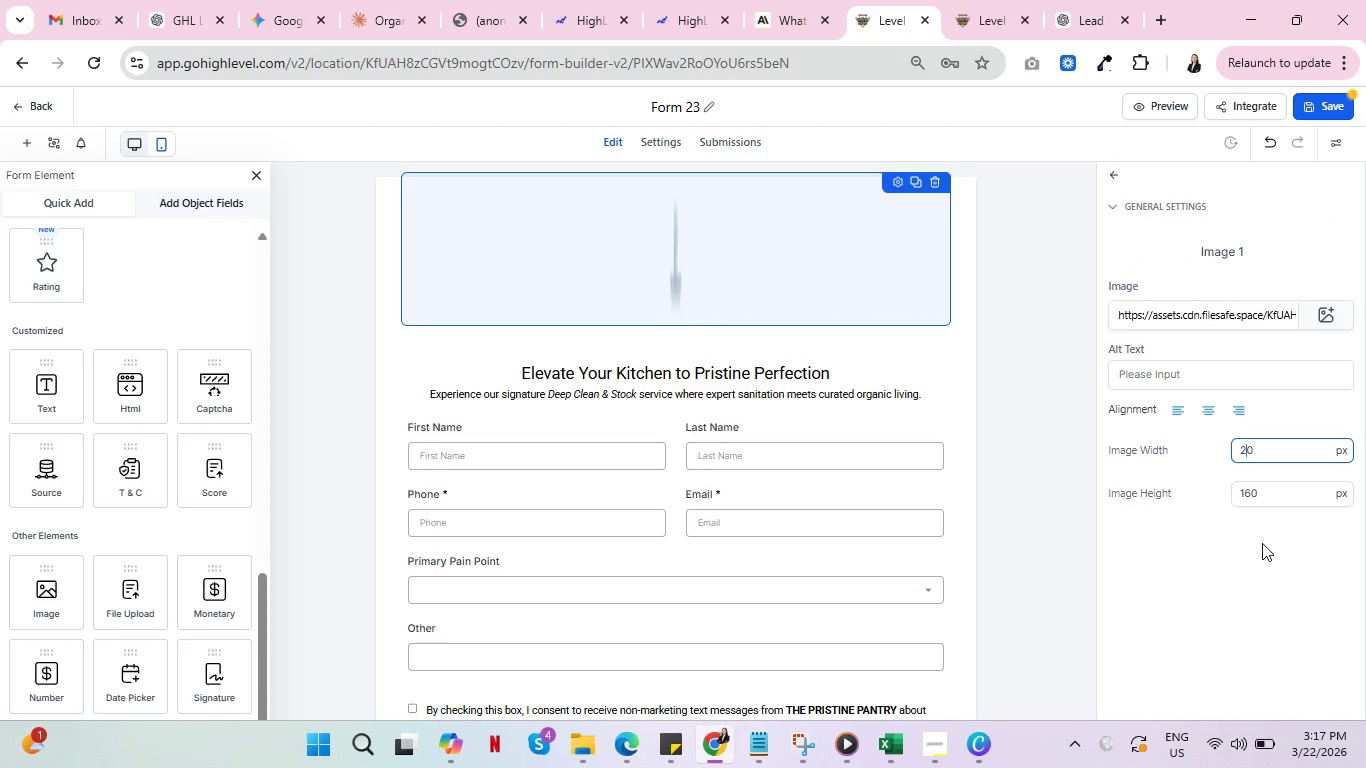 
key(4)
 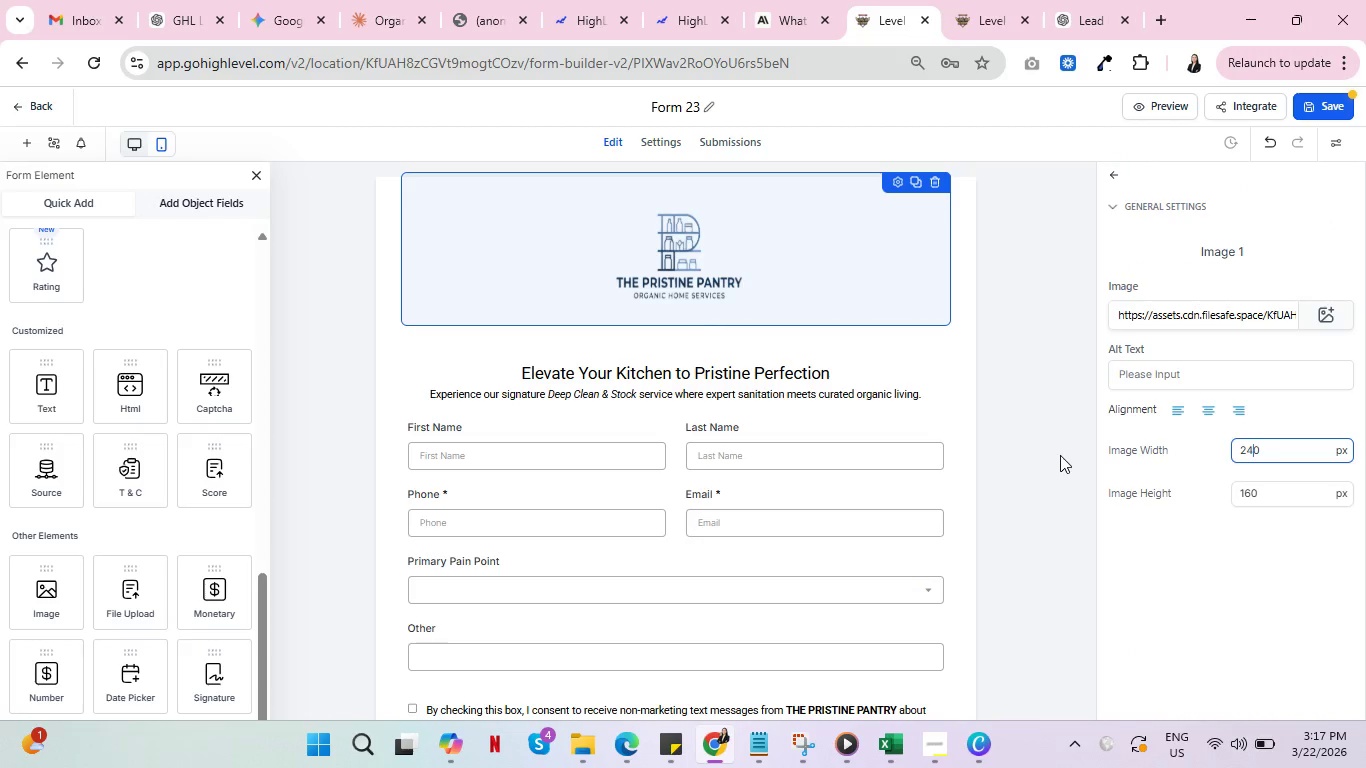 
left_click([823, 382])
 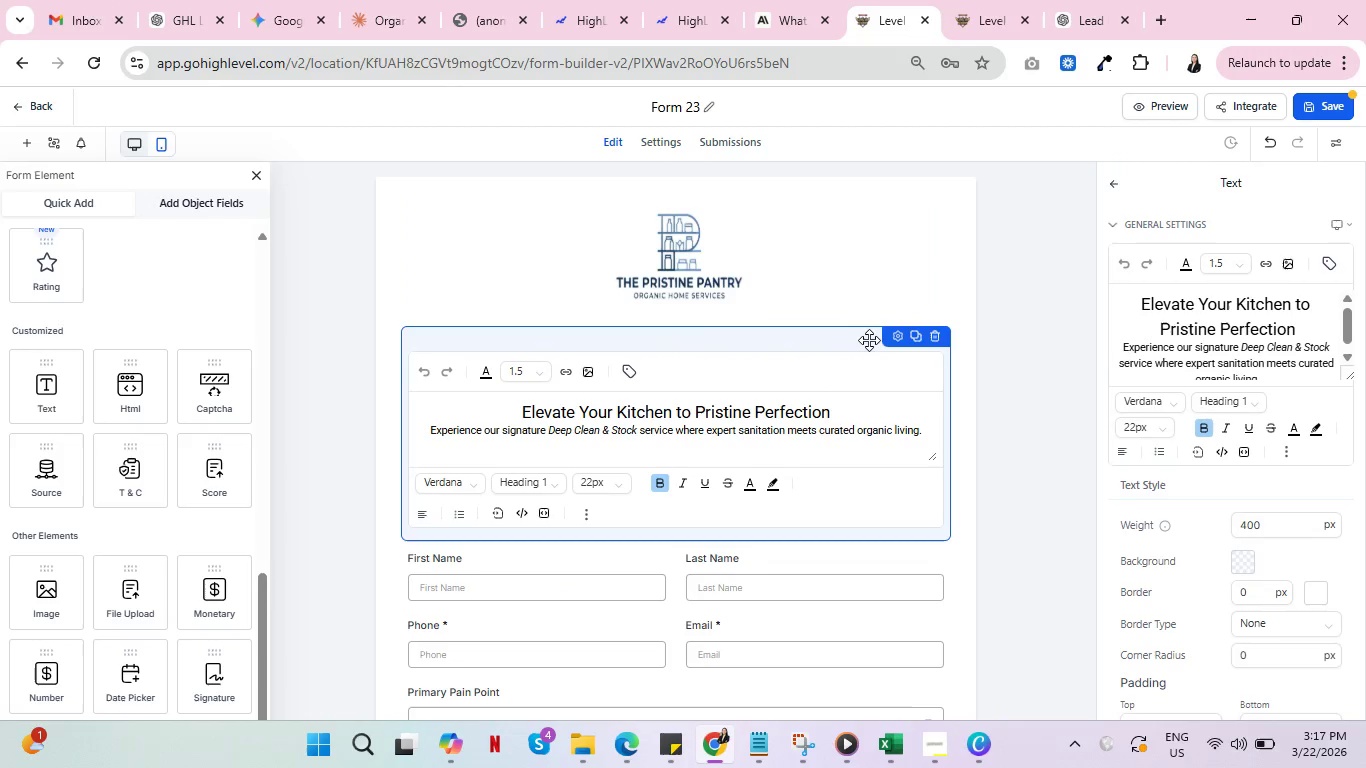 
left_click([897, 332])
 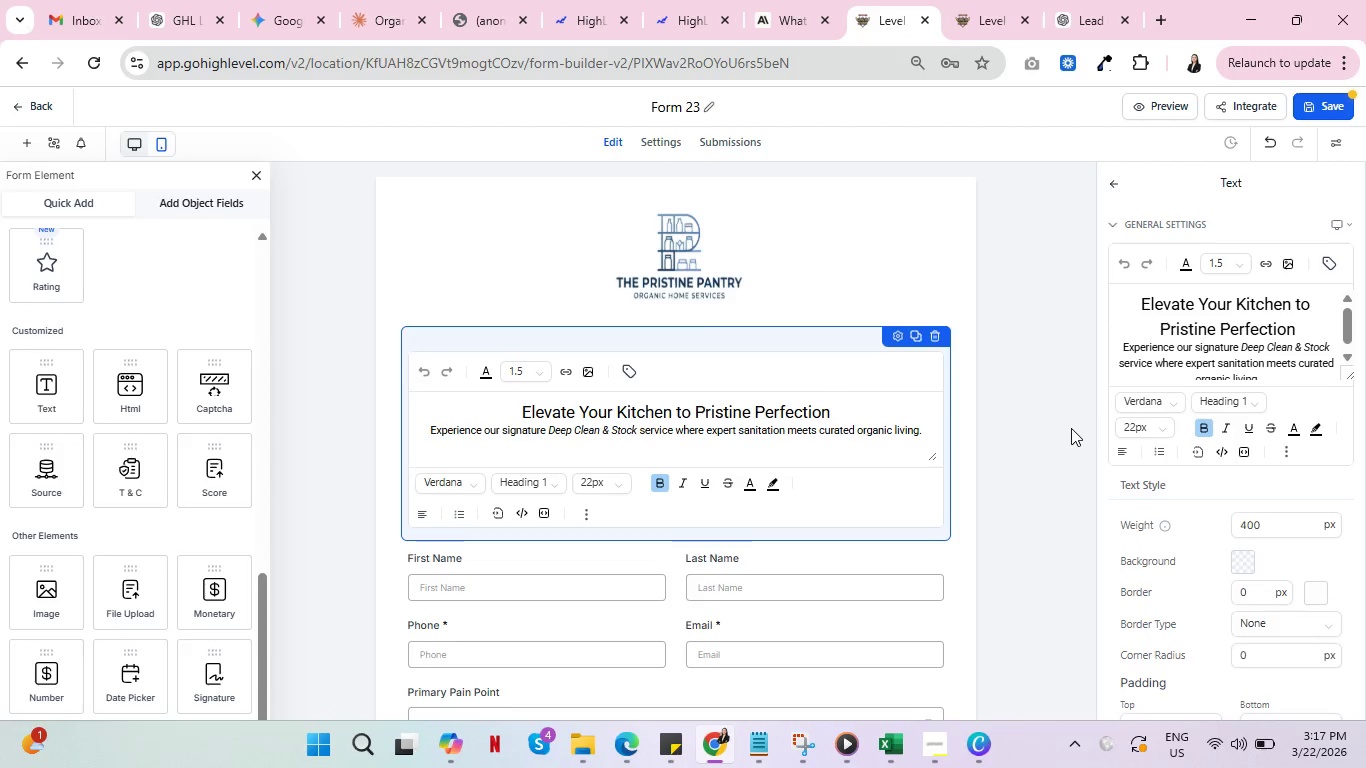 
scroll: coordinate [1240, 494], scroll_direction: down, amount: 1.0
 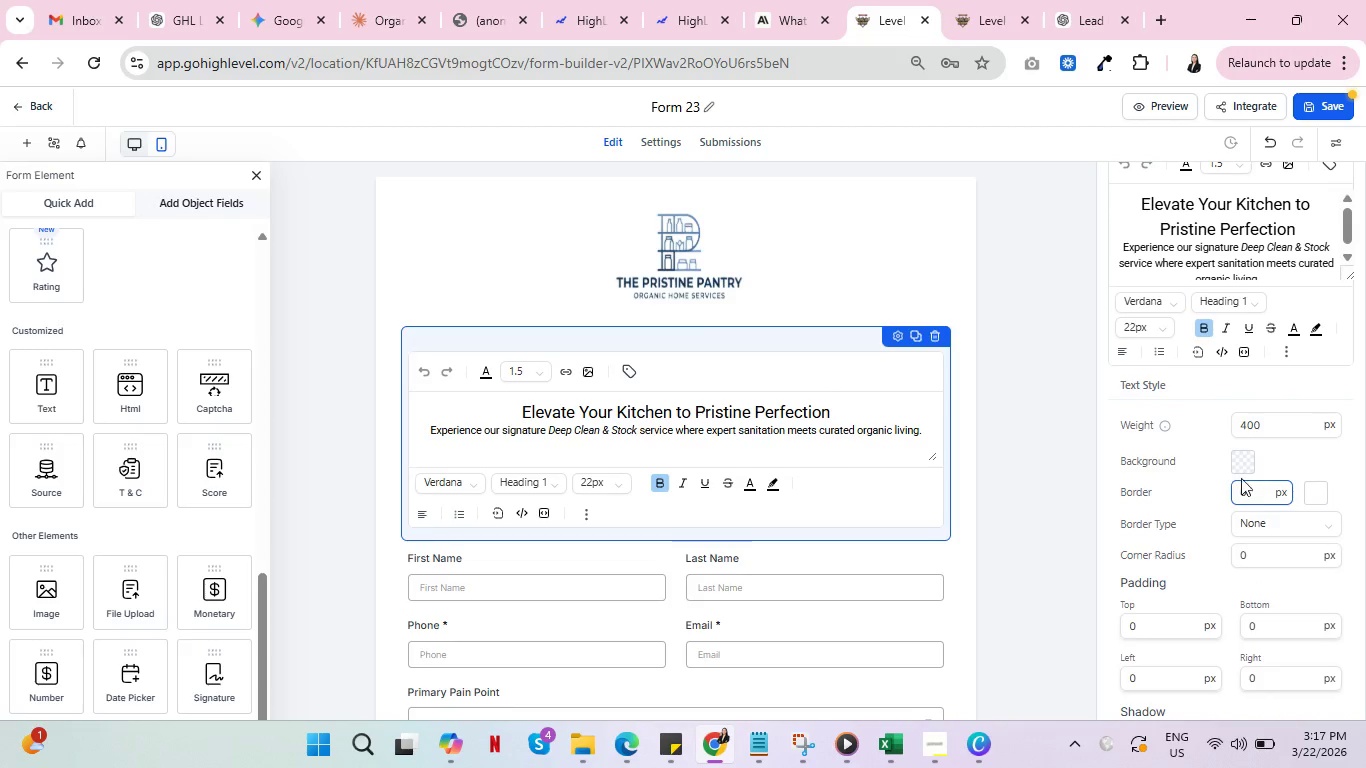 
left_click([1246, 462])
 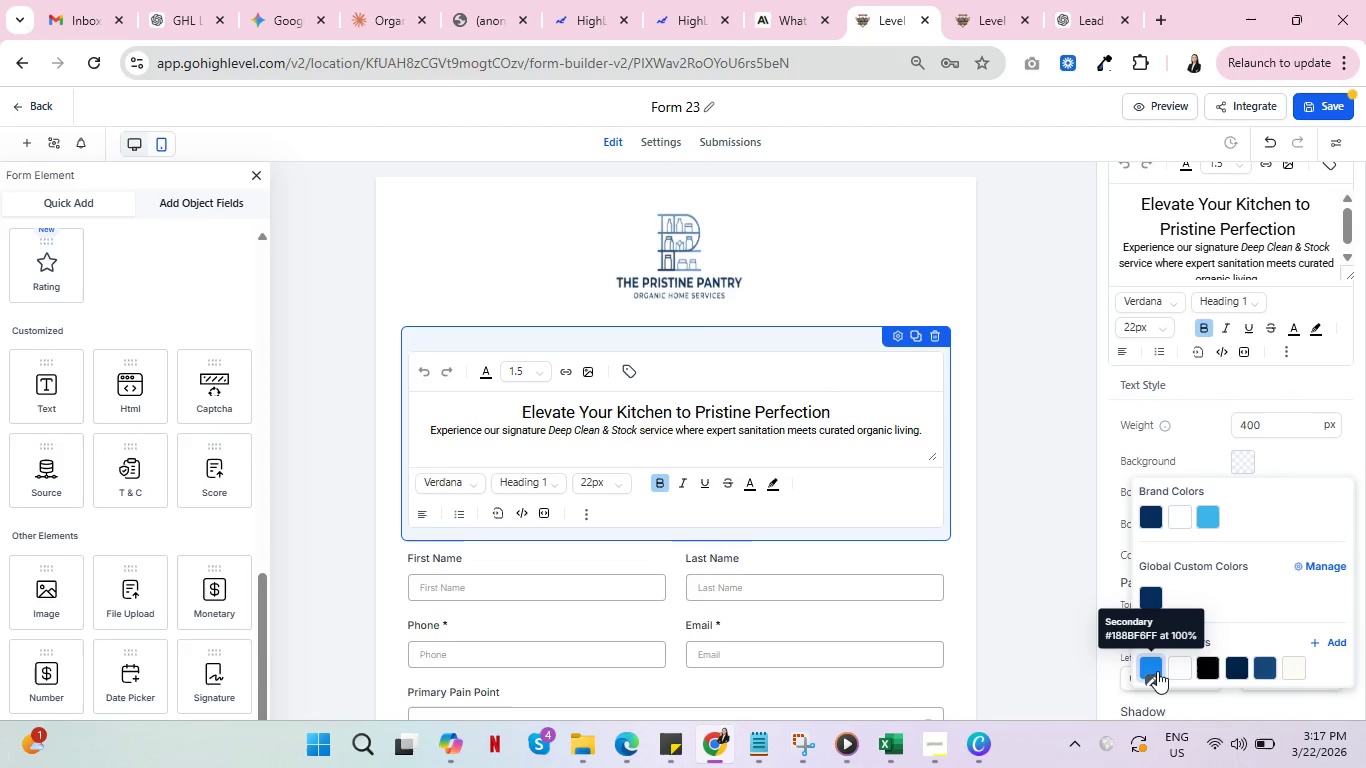 
left_click([1014, 513])
 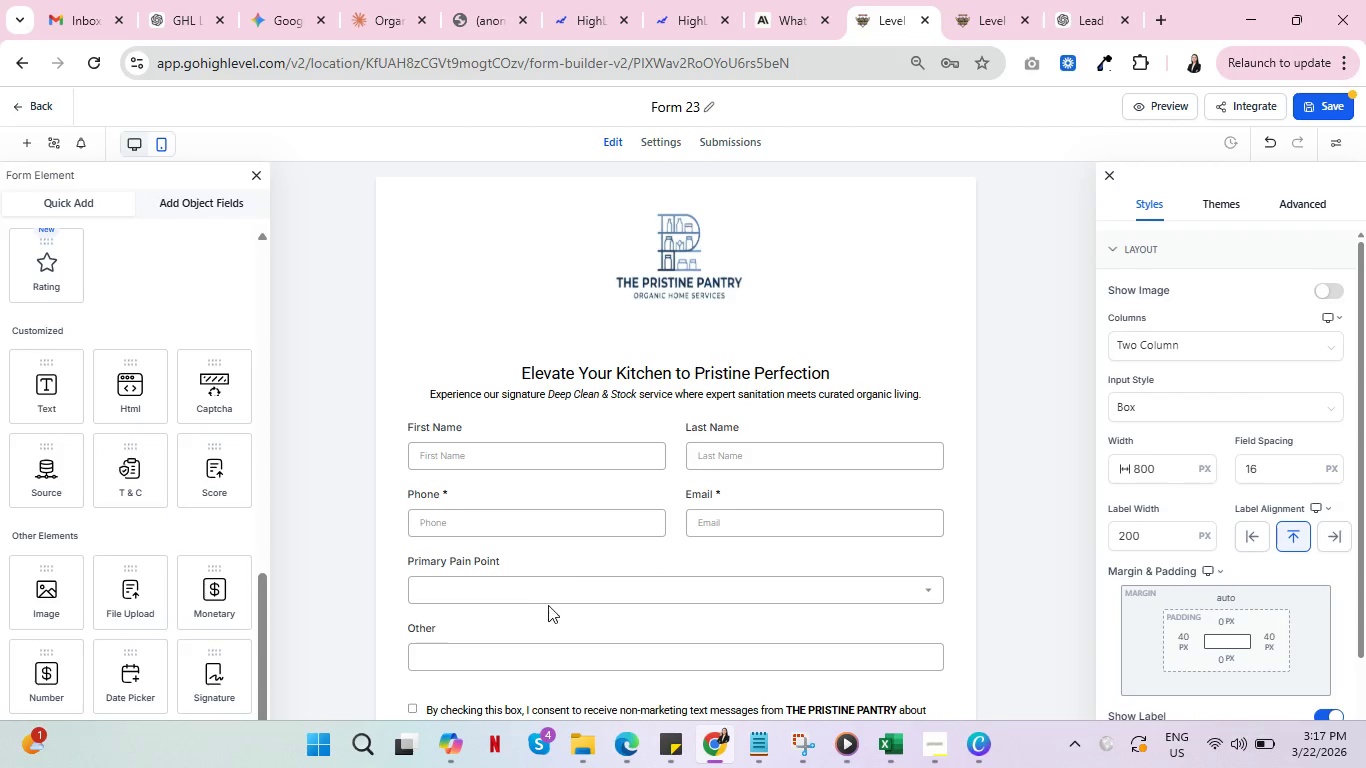 
scroll: coordinate [601, 579], scroll_direction: down, amount: 2.0
 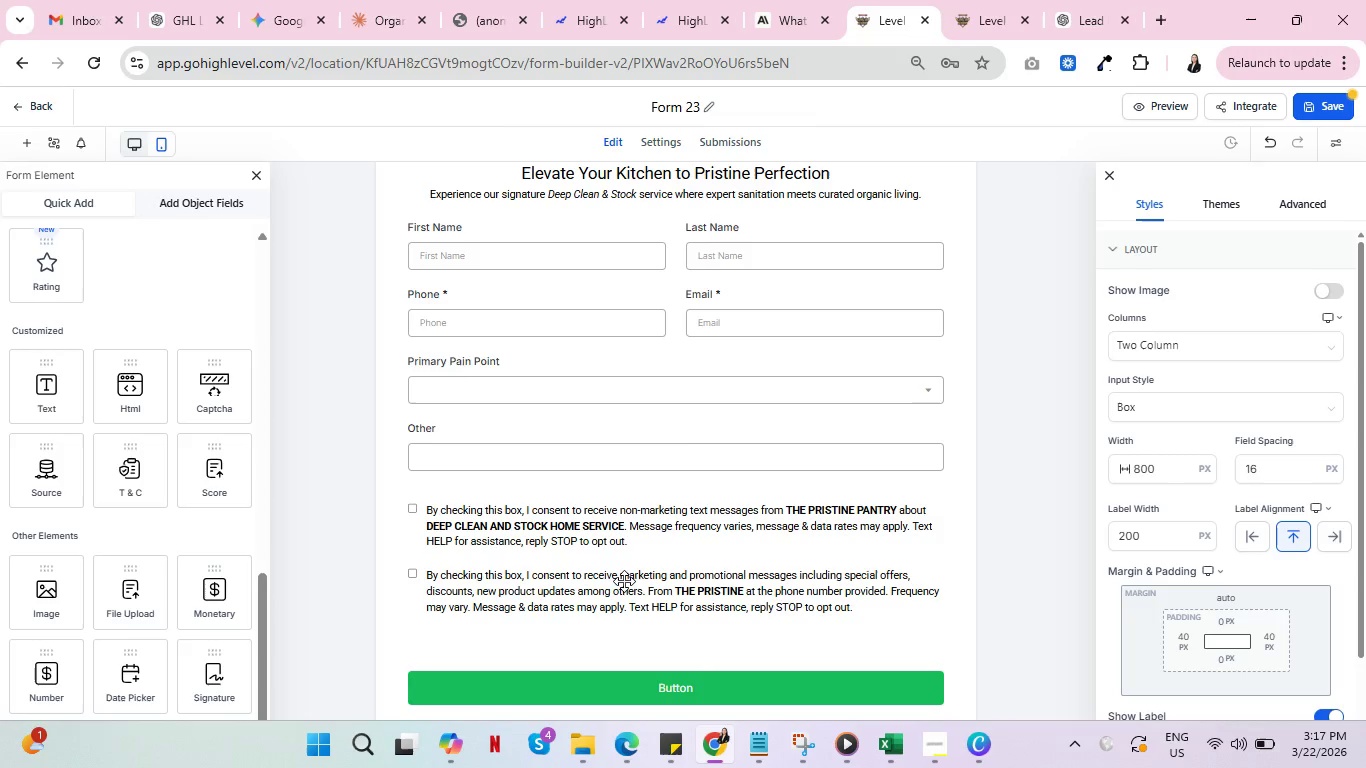 
scroll: coordinate [624, 580], scroll_direction: up, amount: 1.0
 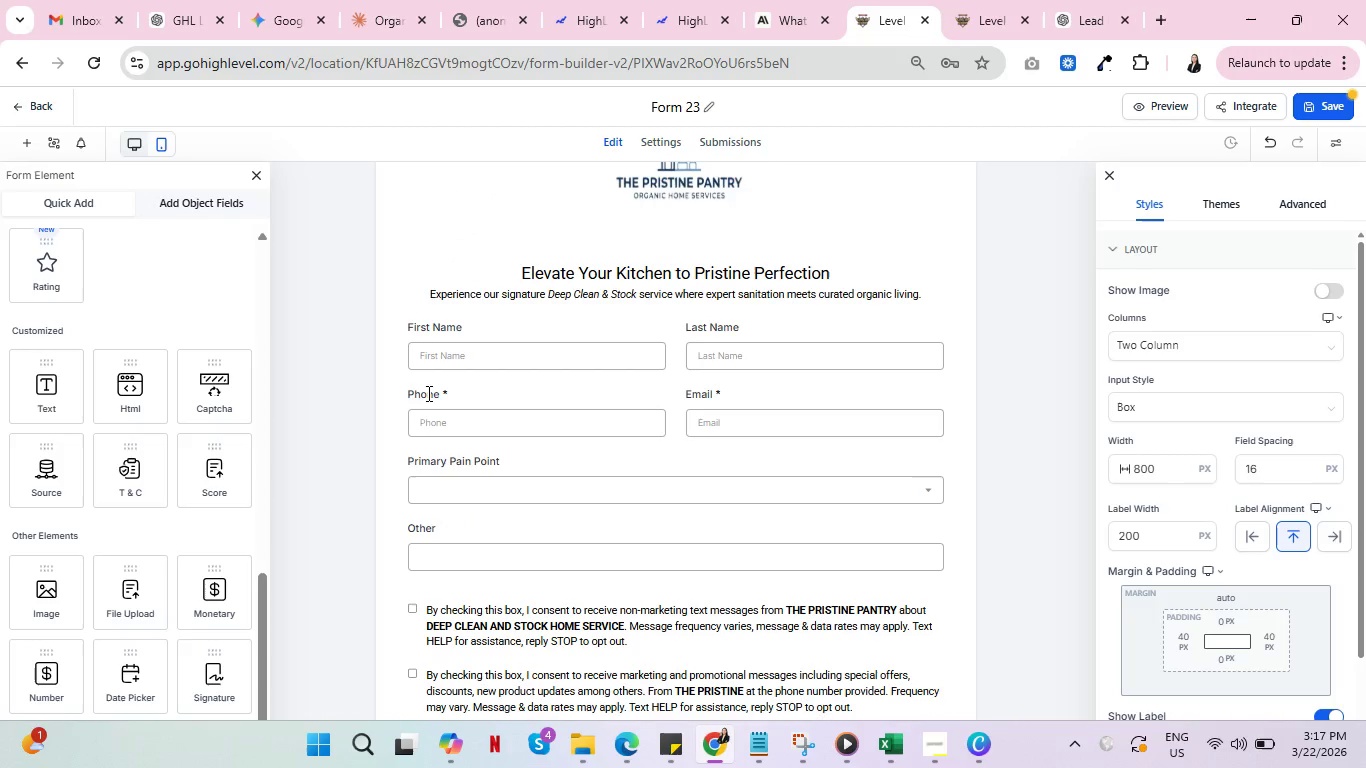 
scroll: coordinate [557, 493], scroll_direction: down, amount: 3.0
 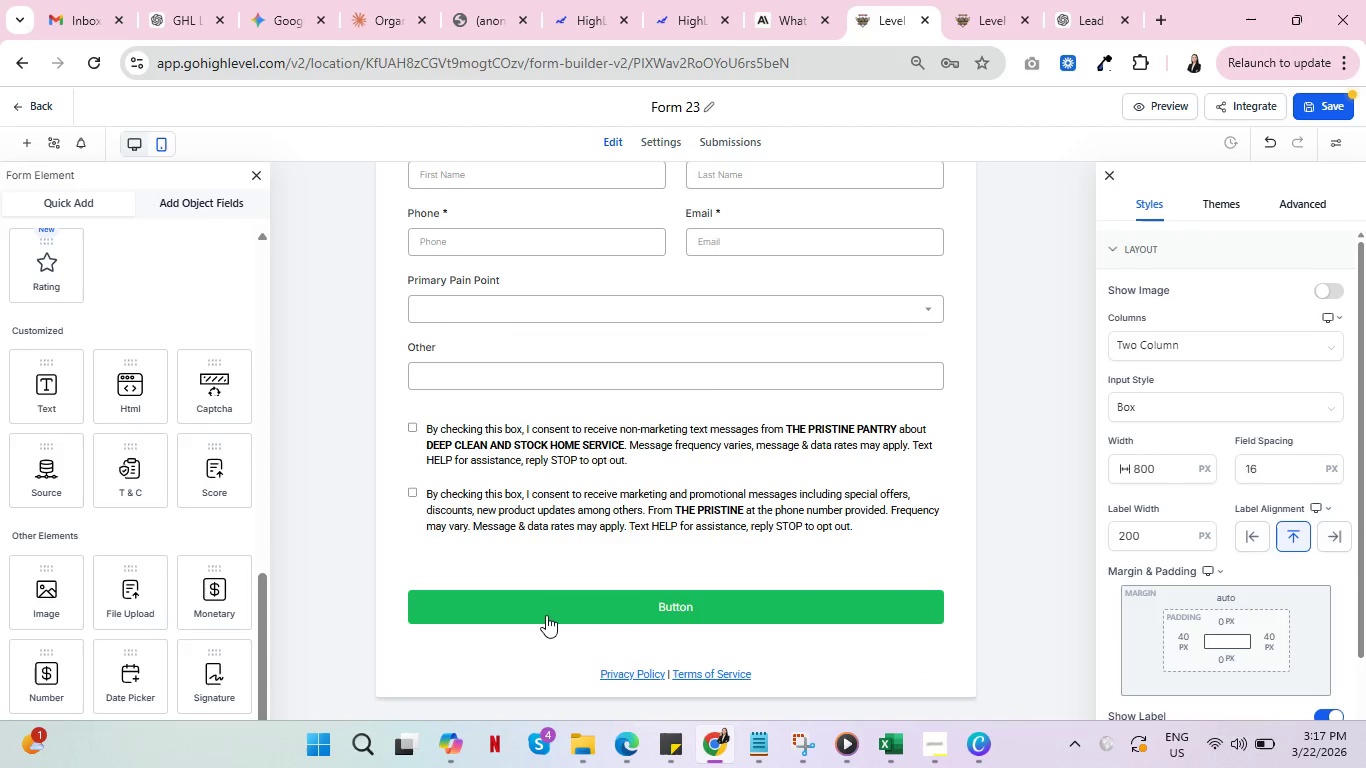 
left_click([548, 614])
 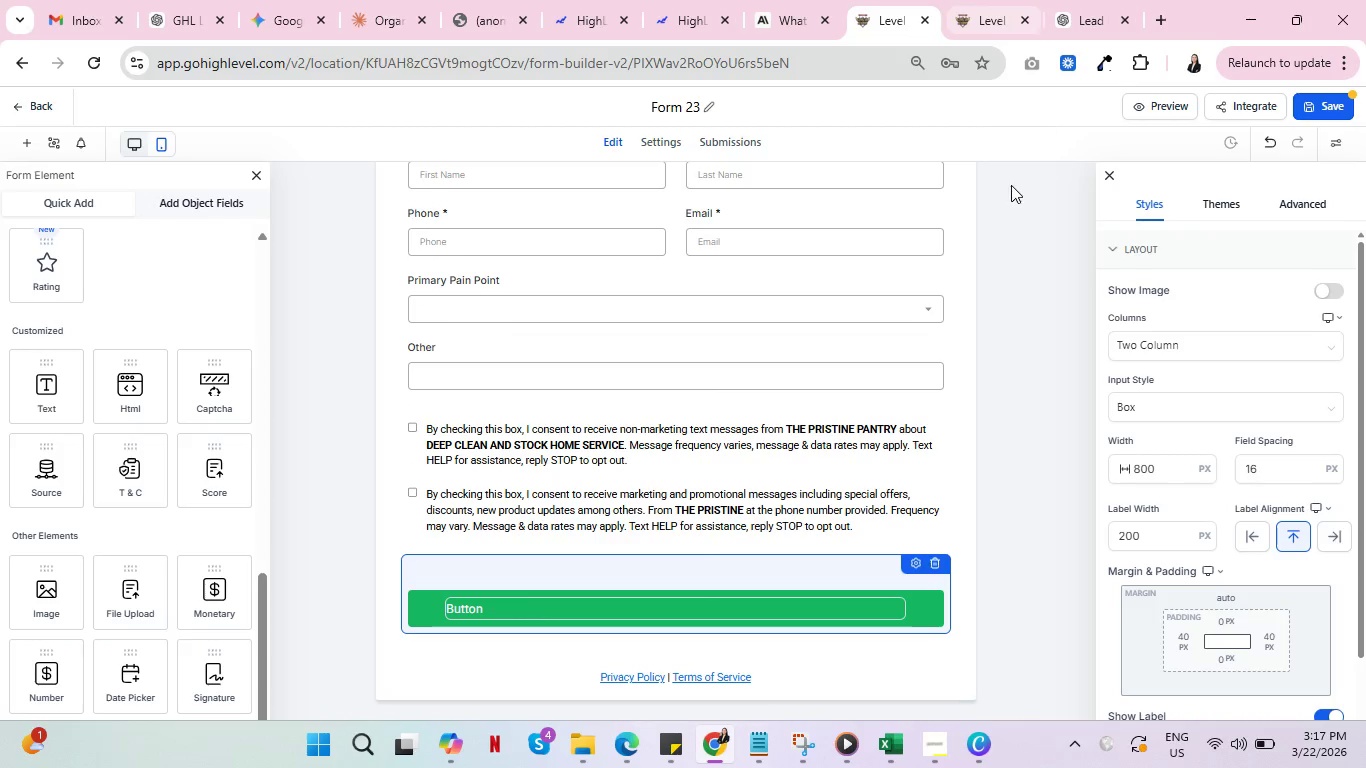 
left_click([1075, 2])
 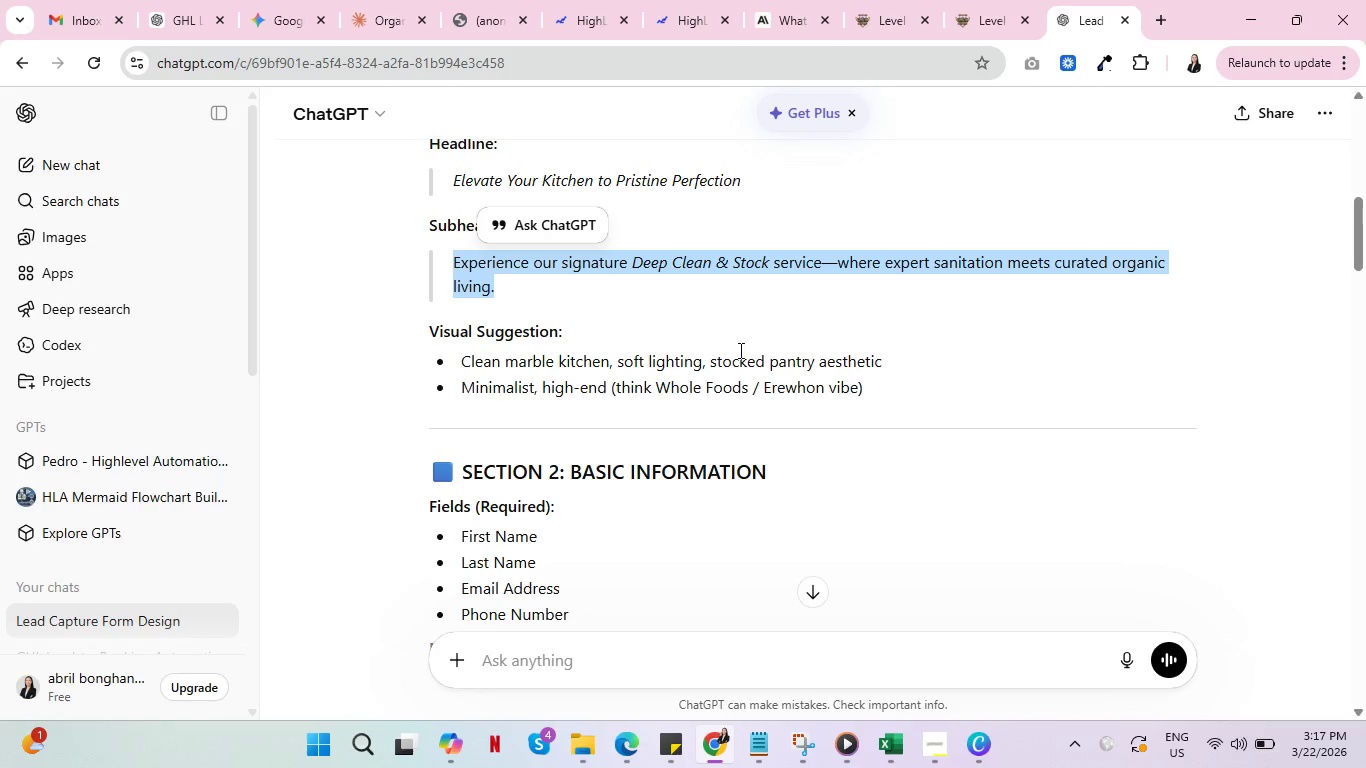 
scroll: coordinate [784, 428], scroll_direction: down, amount: 35.0
 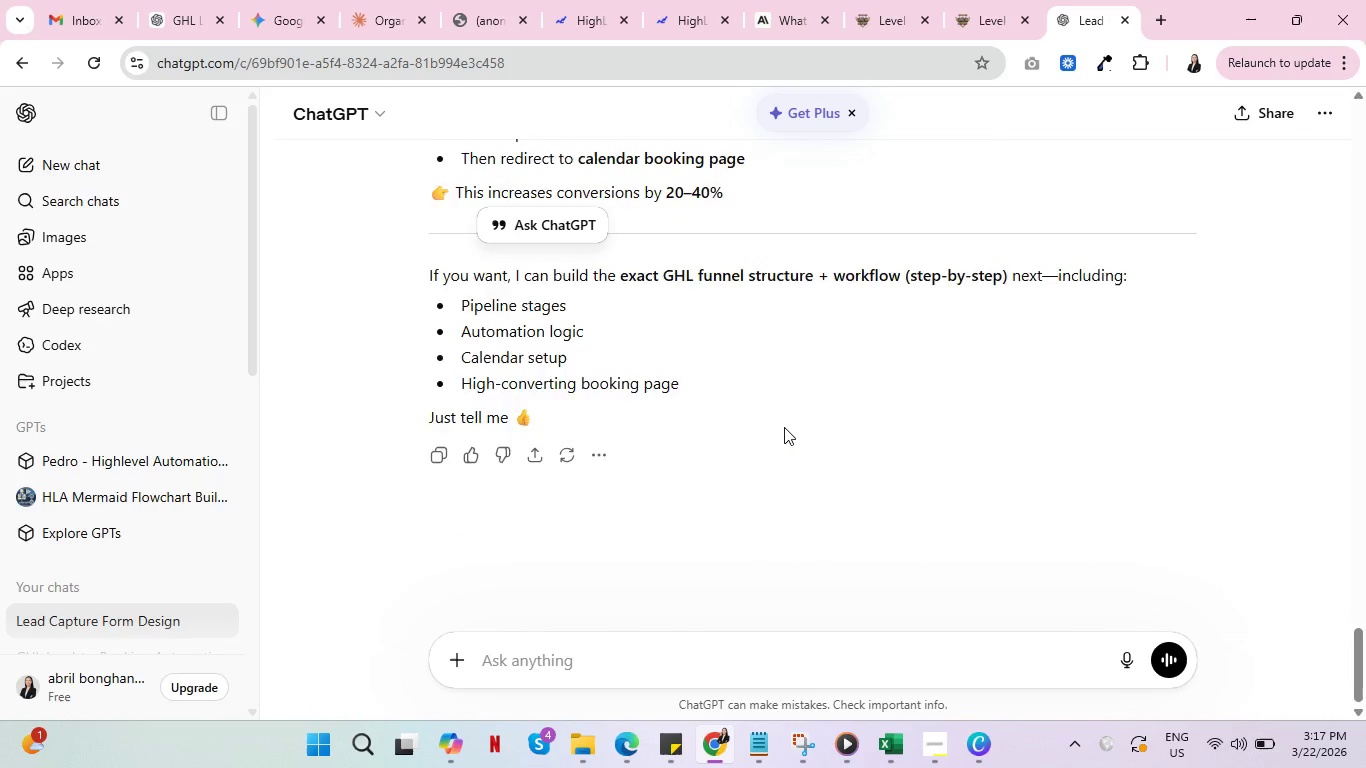 
scroll: coordinate [856, 438], scroll_direction: up, amount: 3.0
 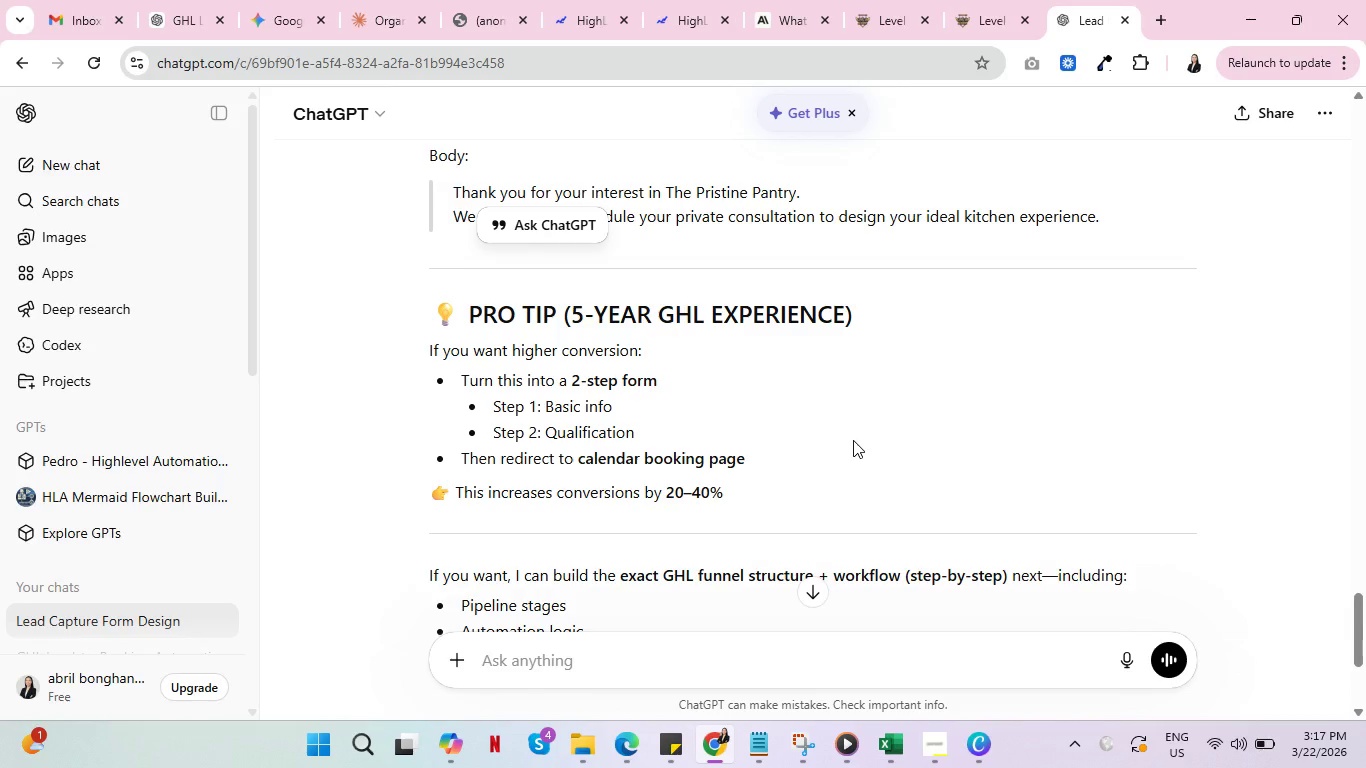 
wait(6.04)
 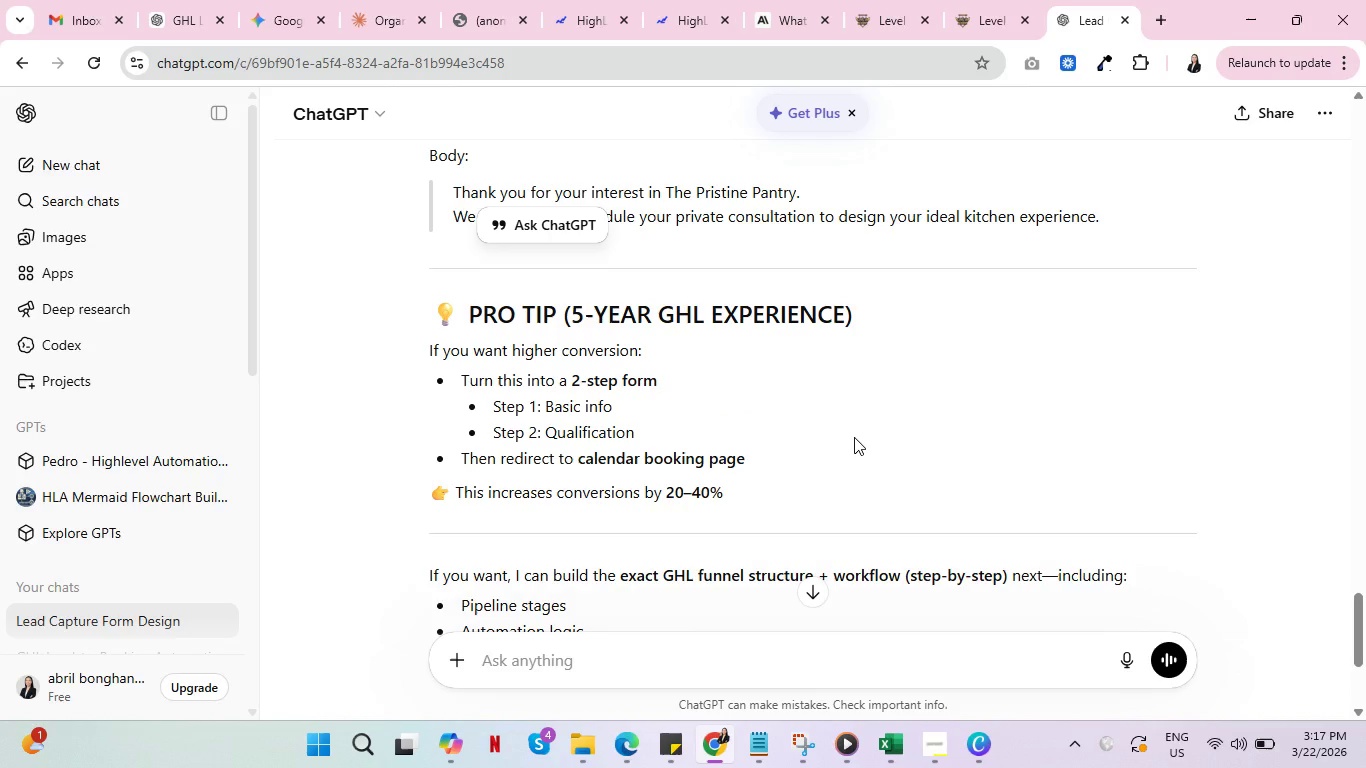 
scroll: coordinate [742, 492], scroll_direction: up, amount: 15.0
 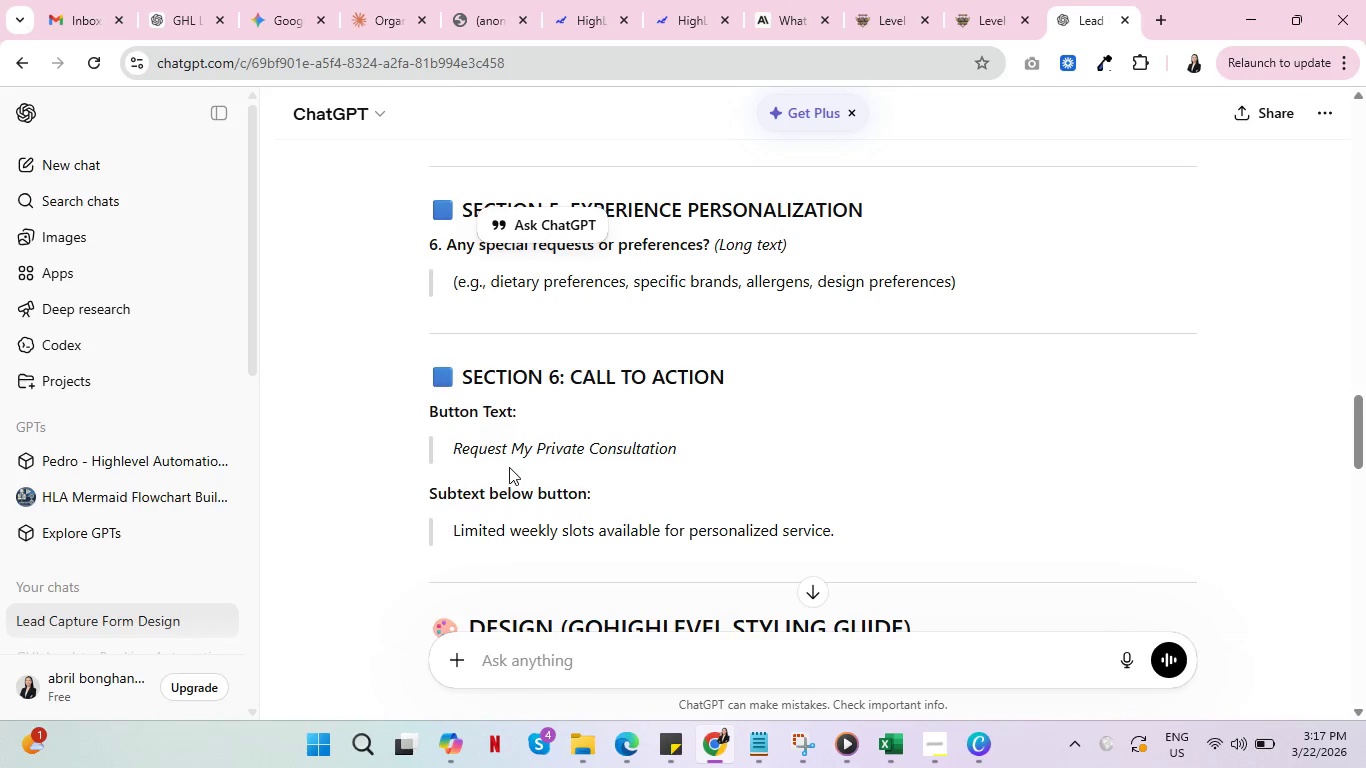 
left_click_drag(start_coordinate=[450, 452], to_coordinate=[690, 446])
 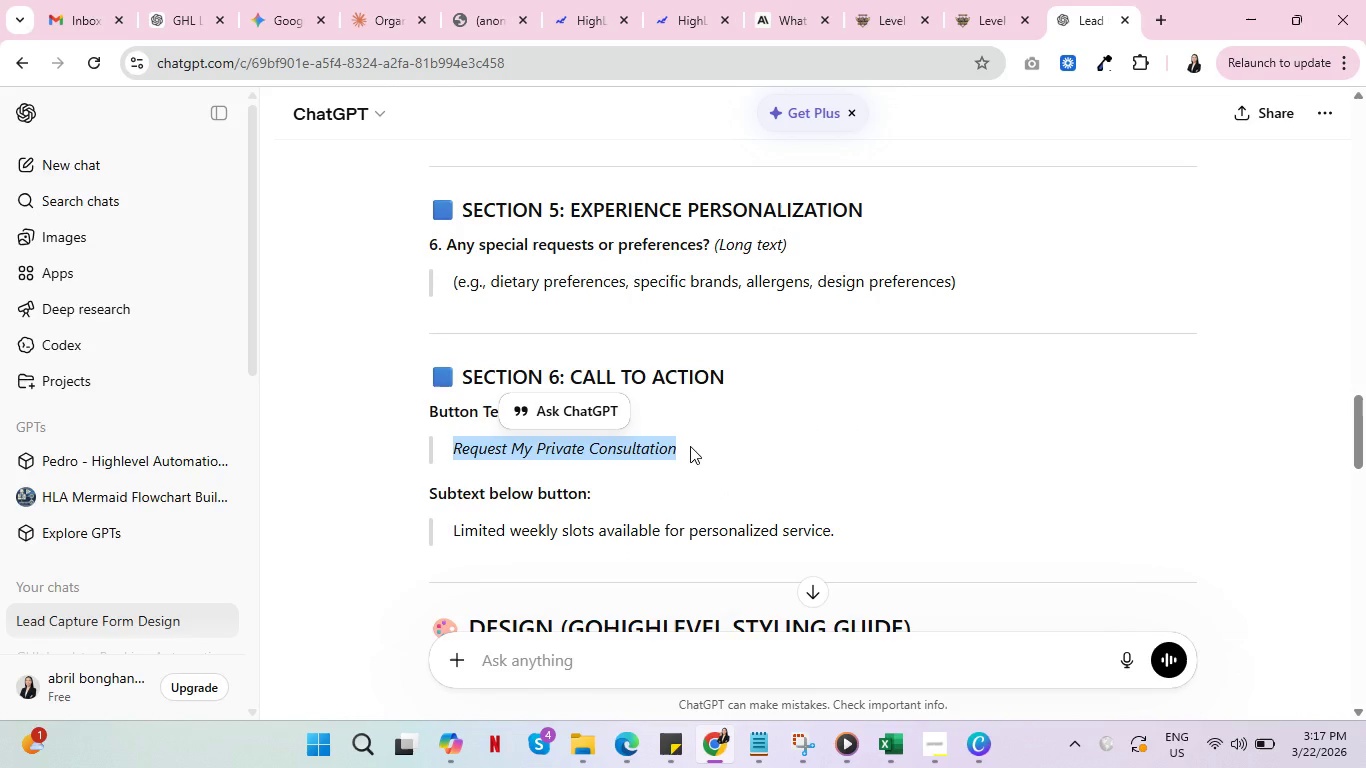 
key(Control+C)
 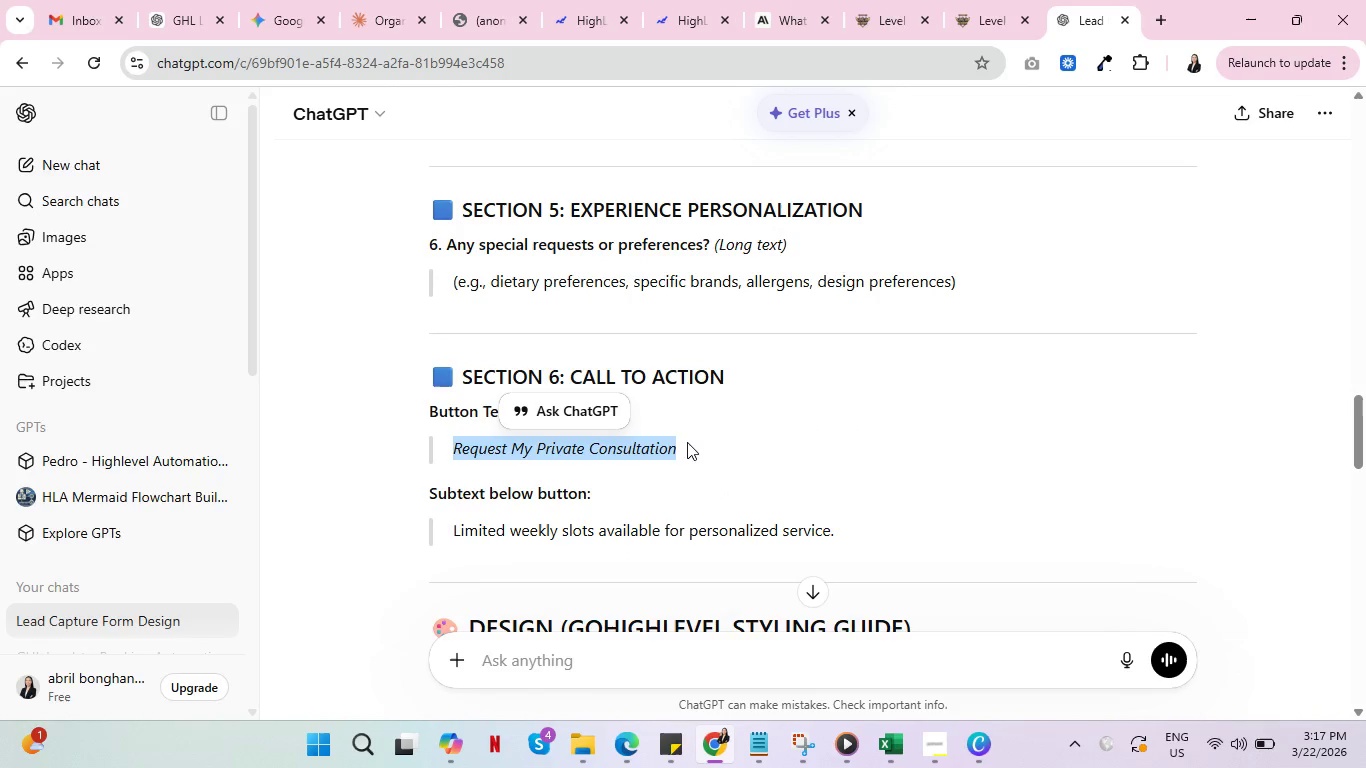 
key(Control+C)
 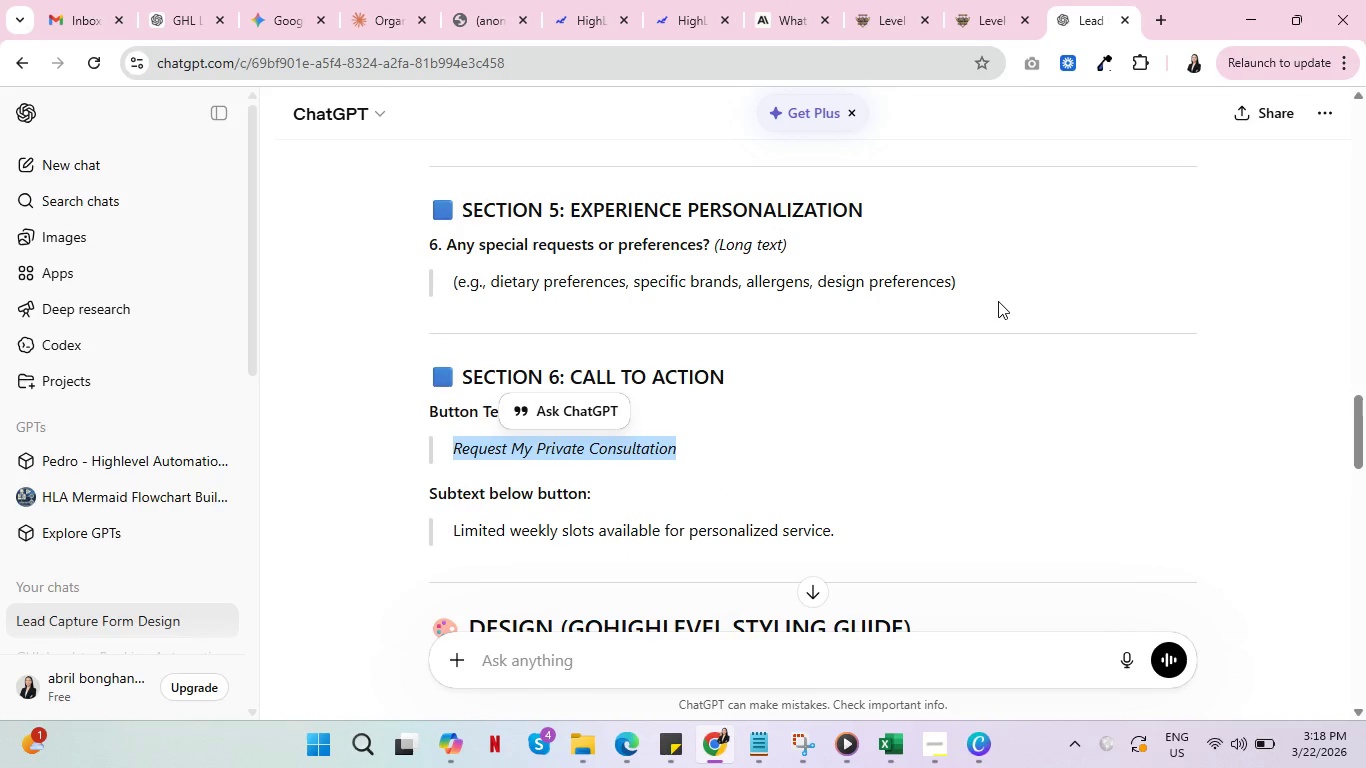 
scroll: coordinate [938, 316], scroll_direction: up, amount: 26.0
 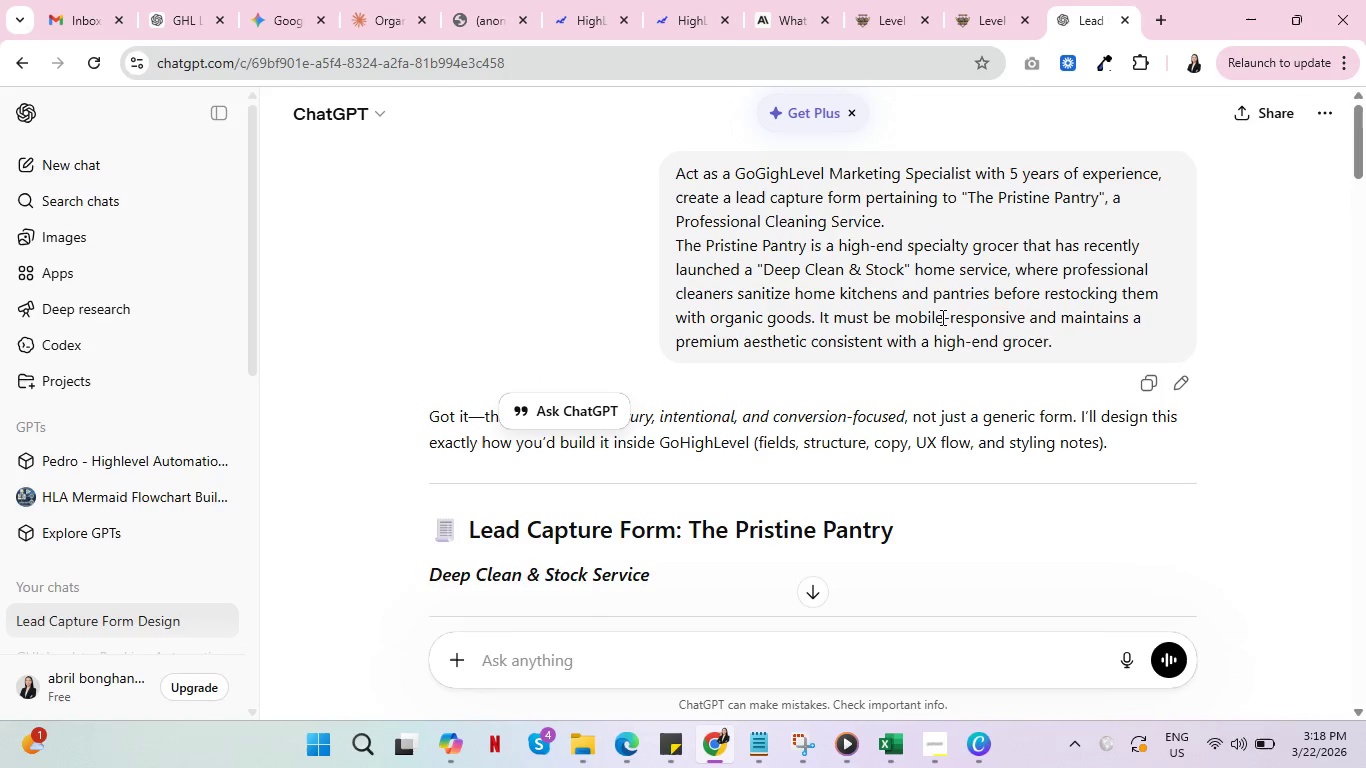 
scroll: coordinate [940, 319], scroll_direction: down, amount: 3.0
 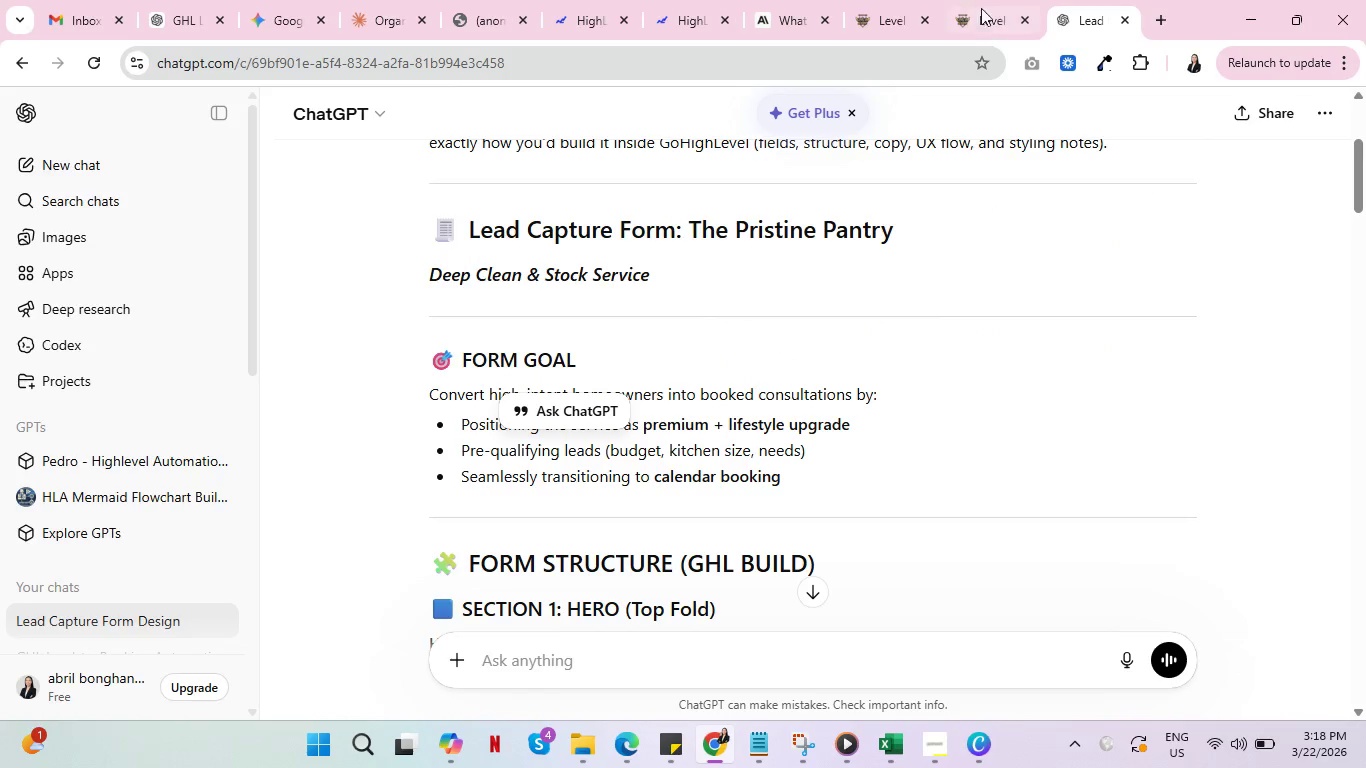 
left_click([980, 0])
 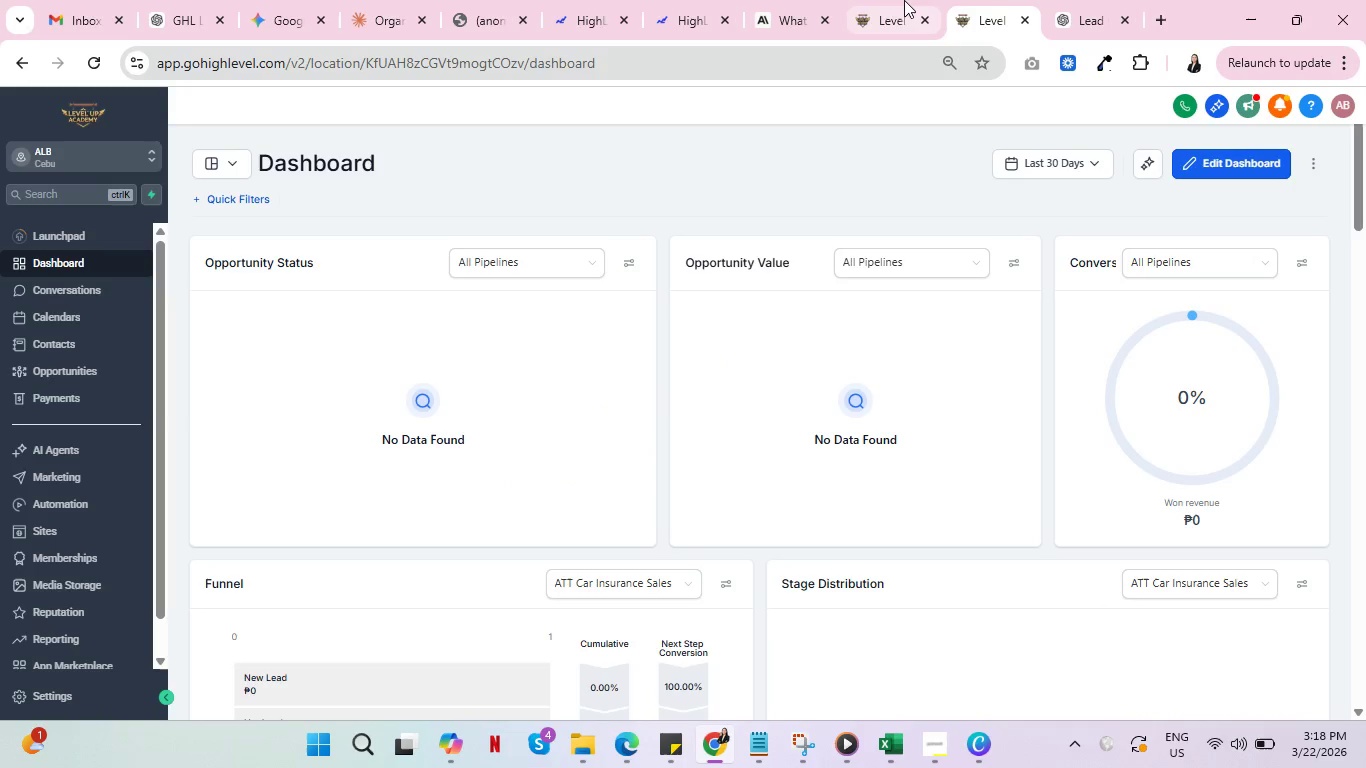 
left_click([894, 0])
 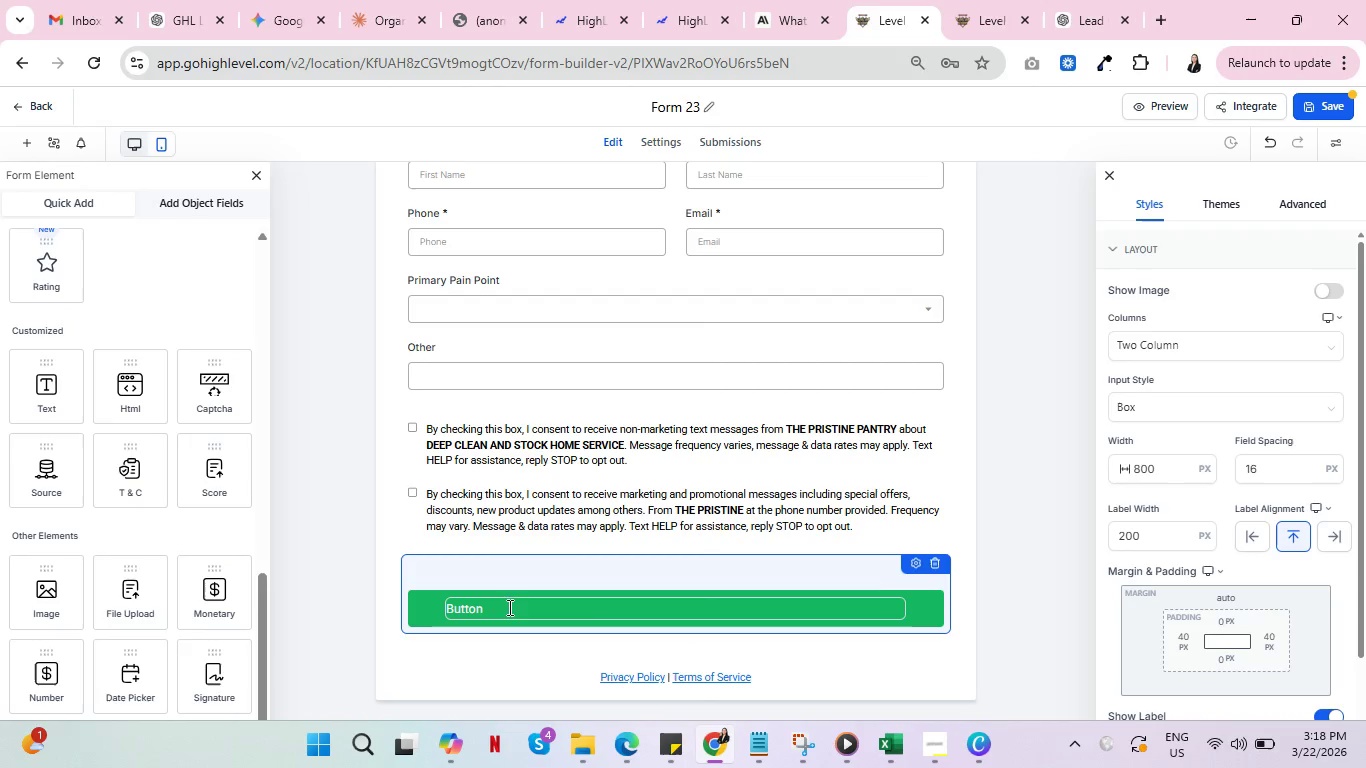 
left_click([918, 564])
 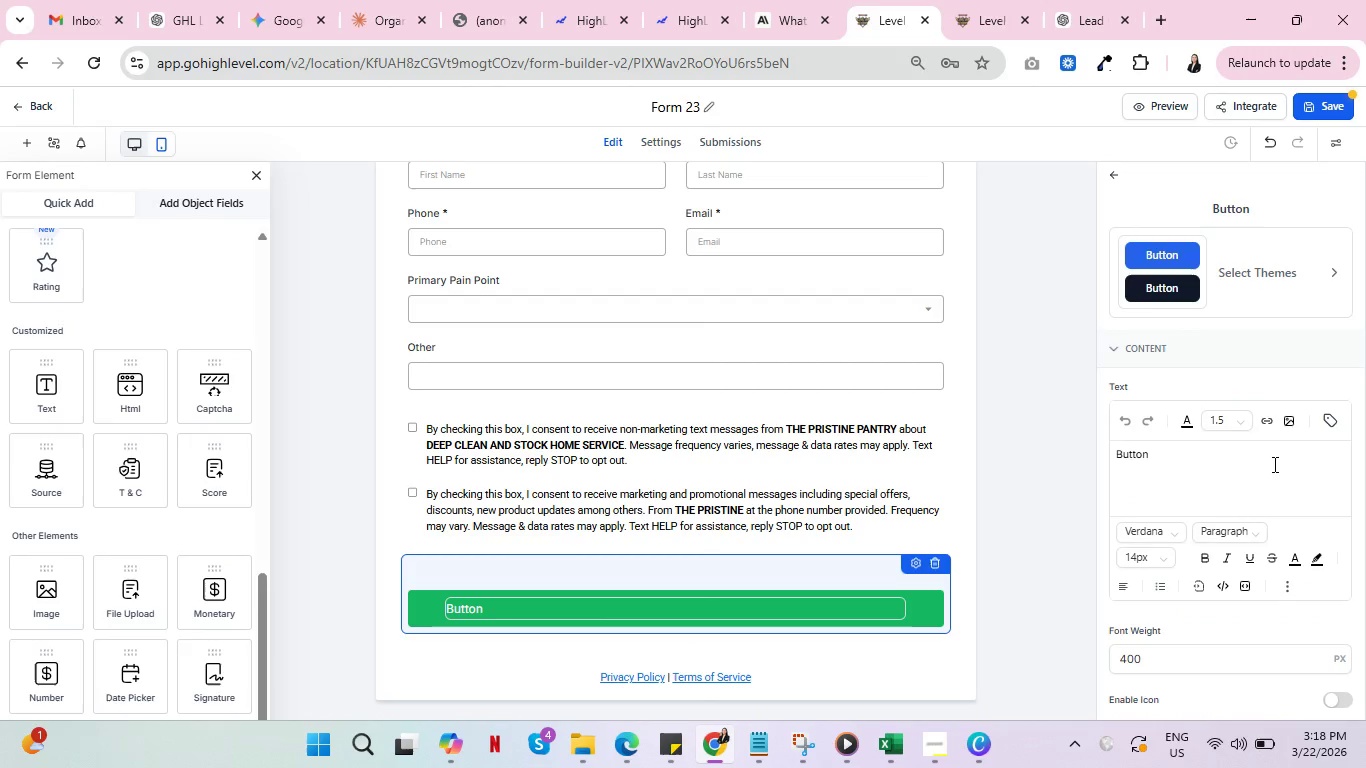 
left_click_drag(start_coordinate=[1157, 460], to_coordinate=[1097, 456])
 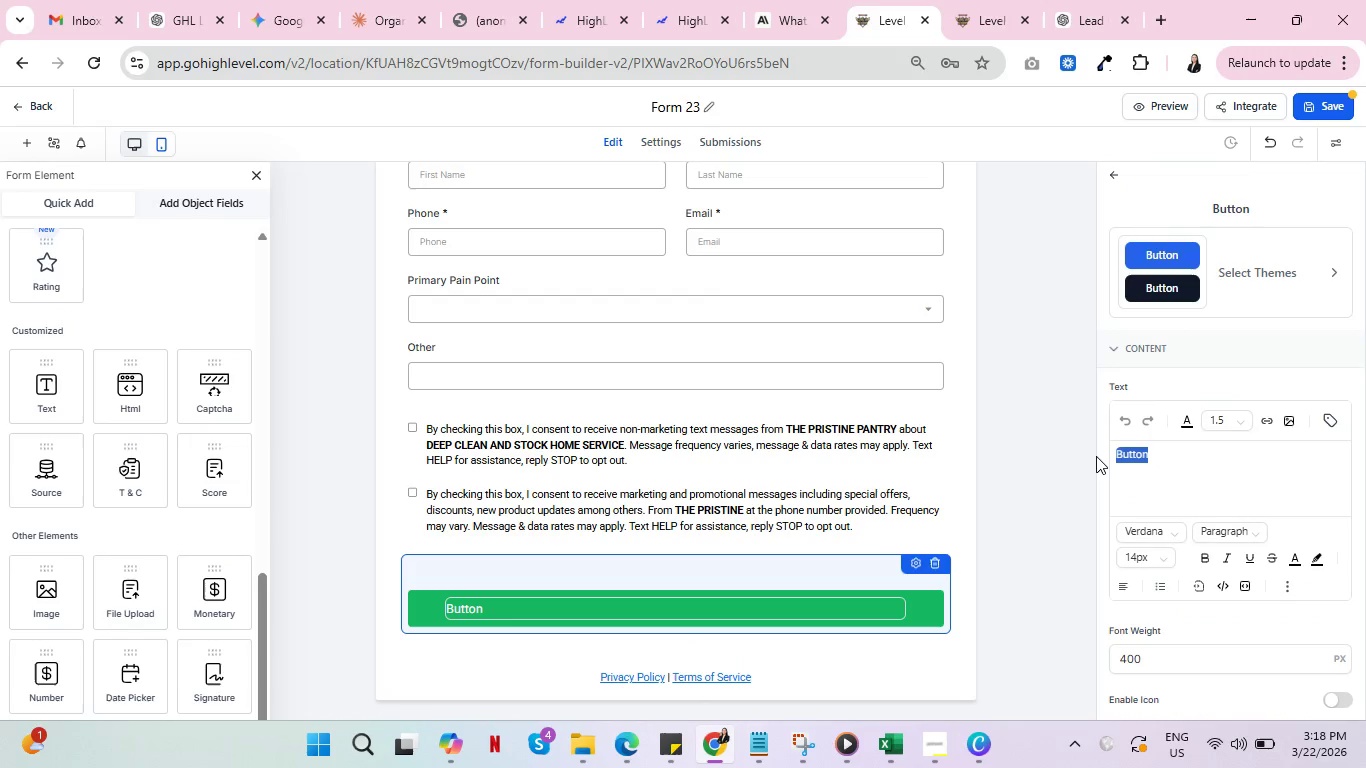 
key(Control+V)
 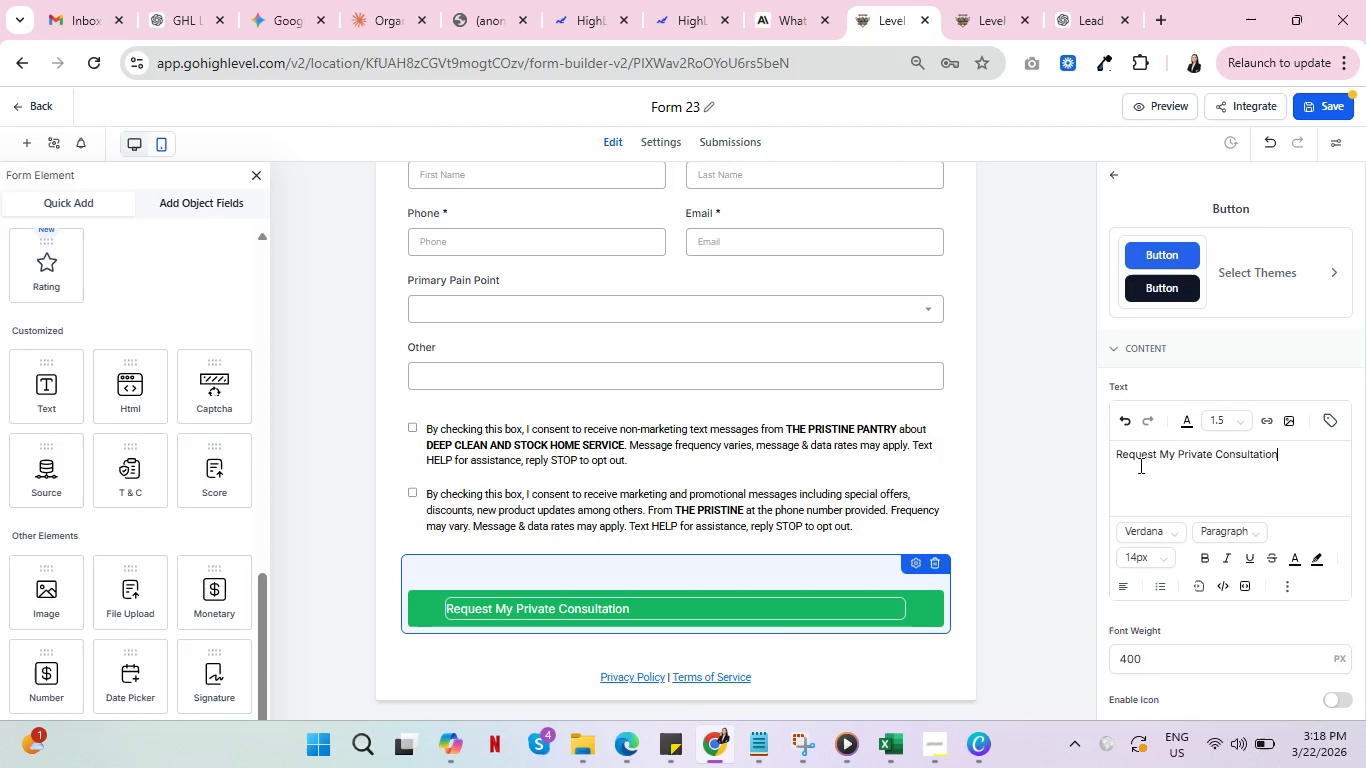 
double_click([1198, 460])
 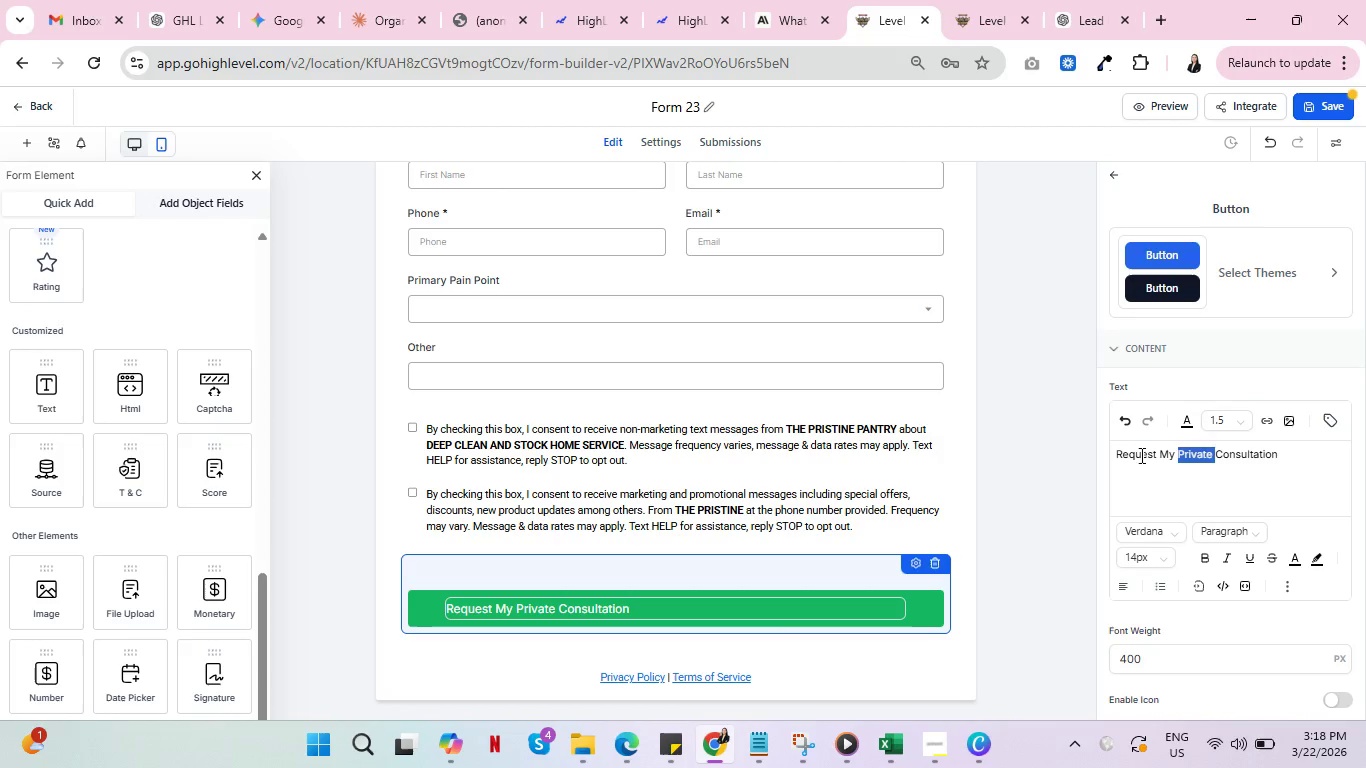 
double_click([1139, 452])
 